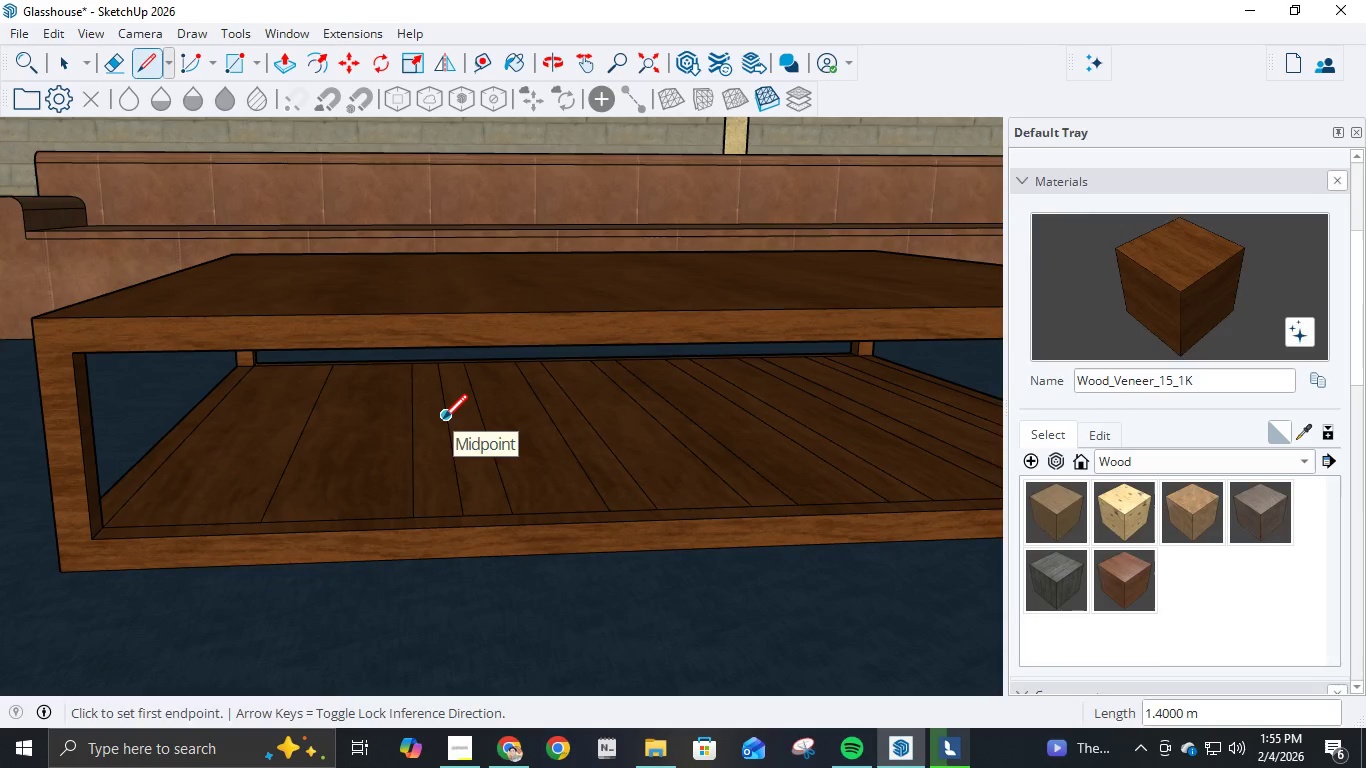 
key(E)
 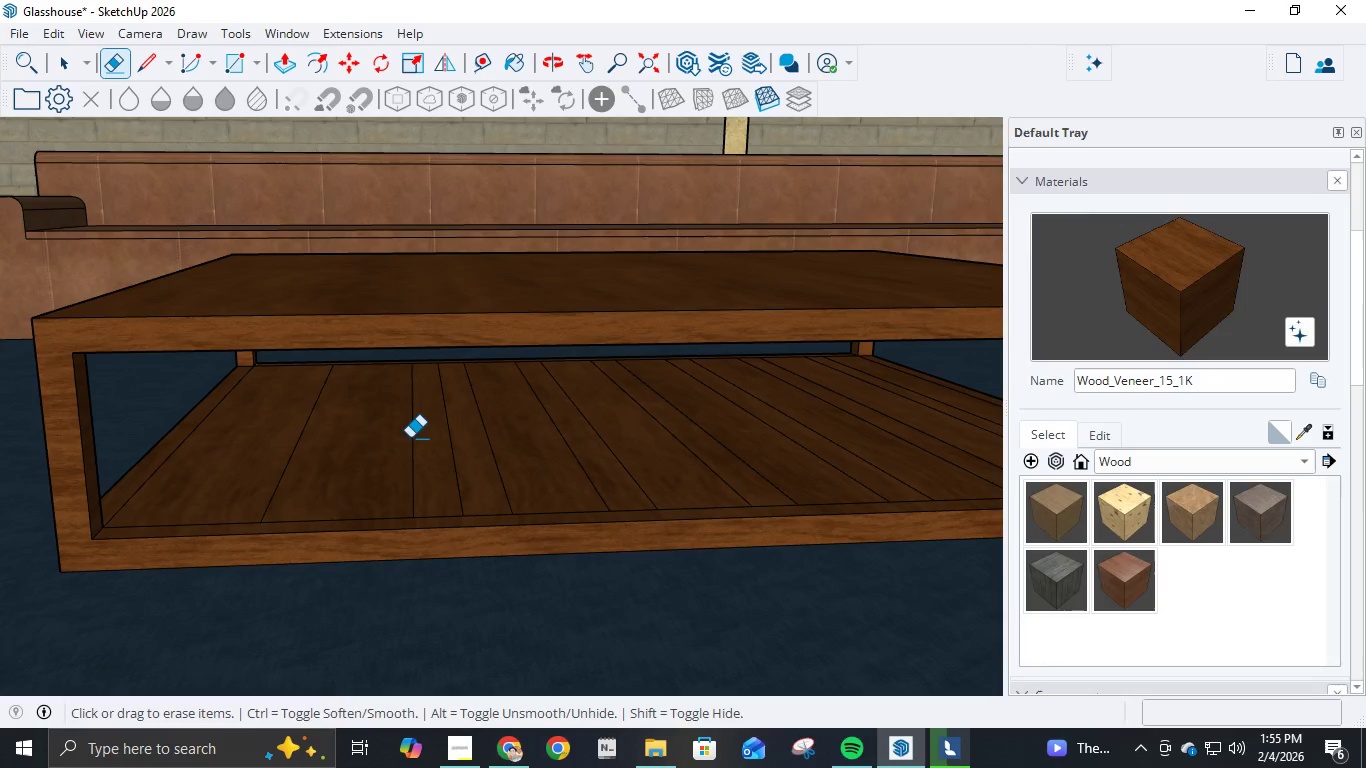 
left_click([409, 439])
 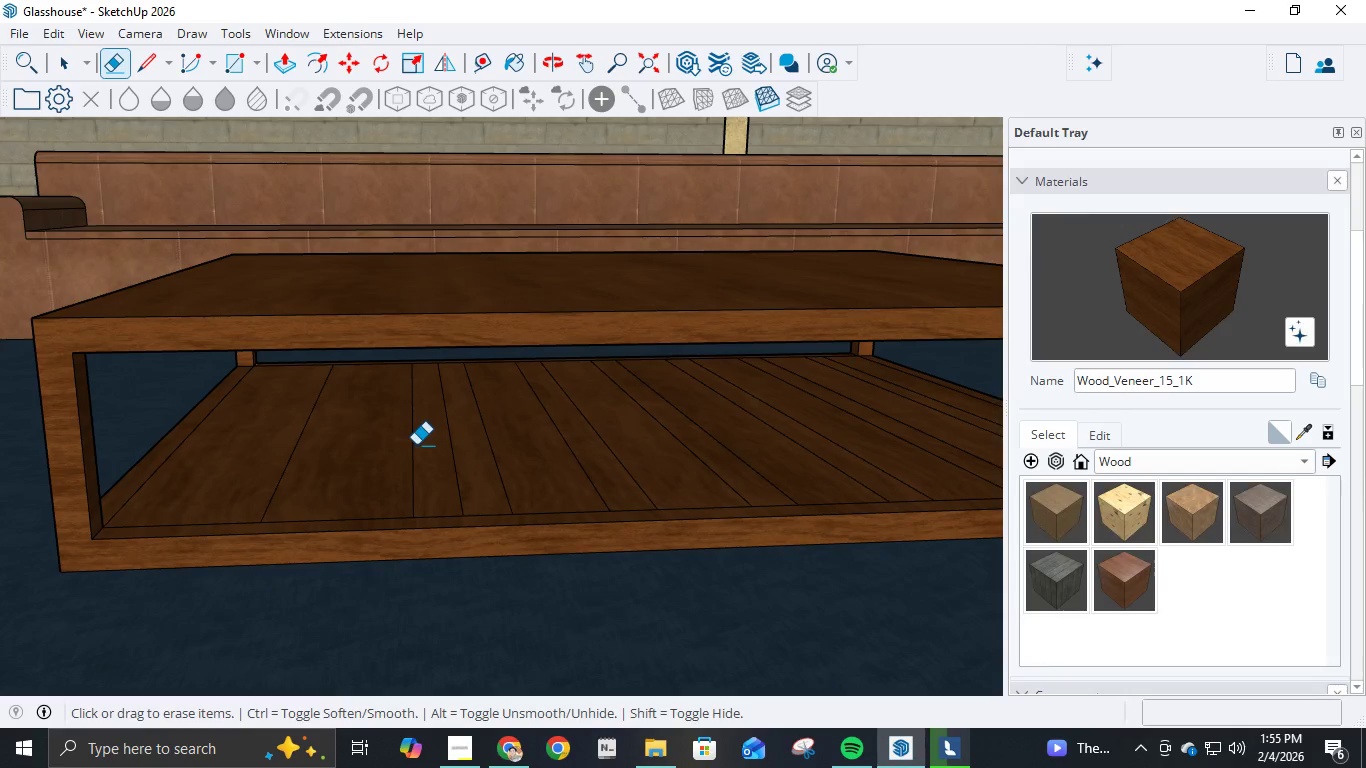 
double_click([415, 443])
 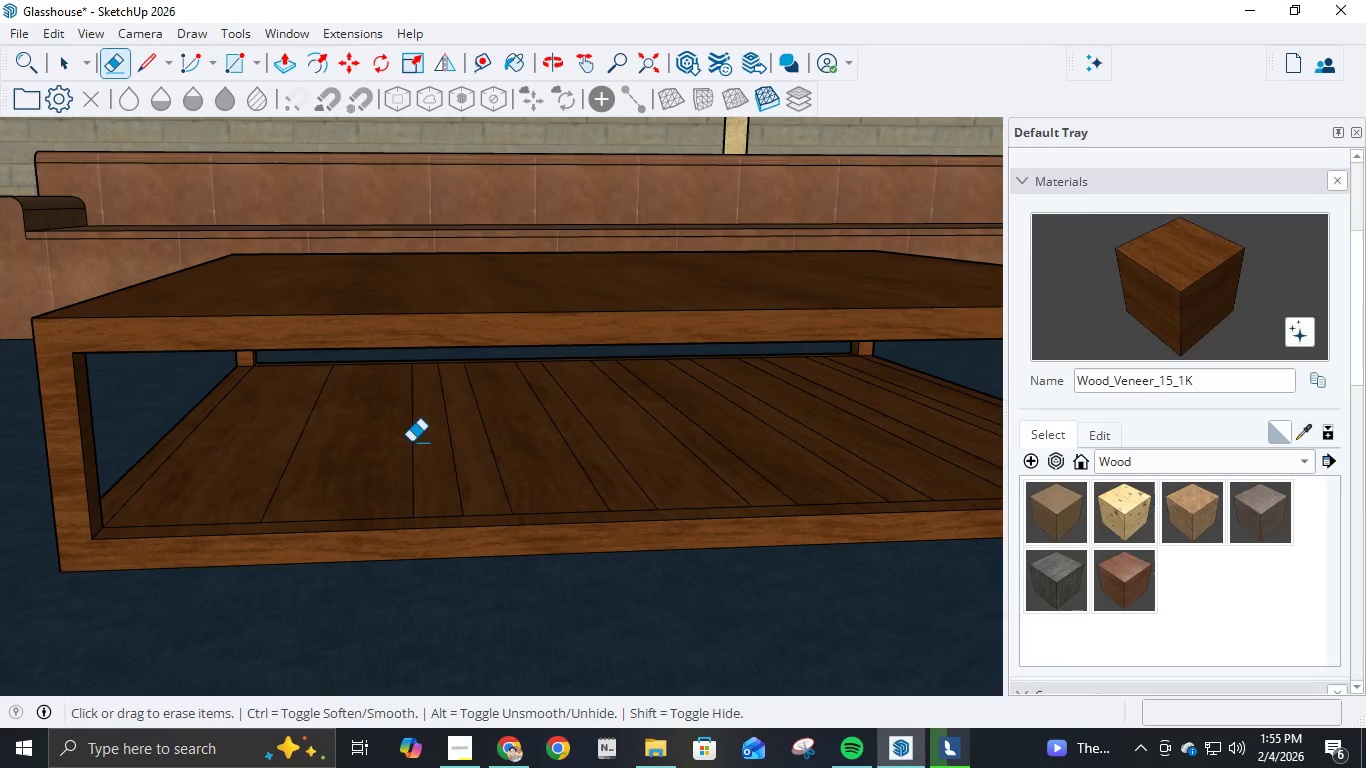 
triple_click([411, 442])
 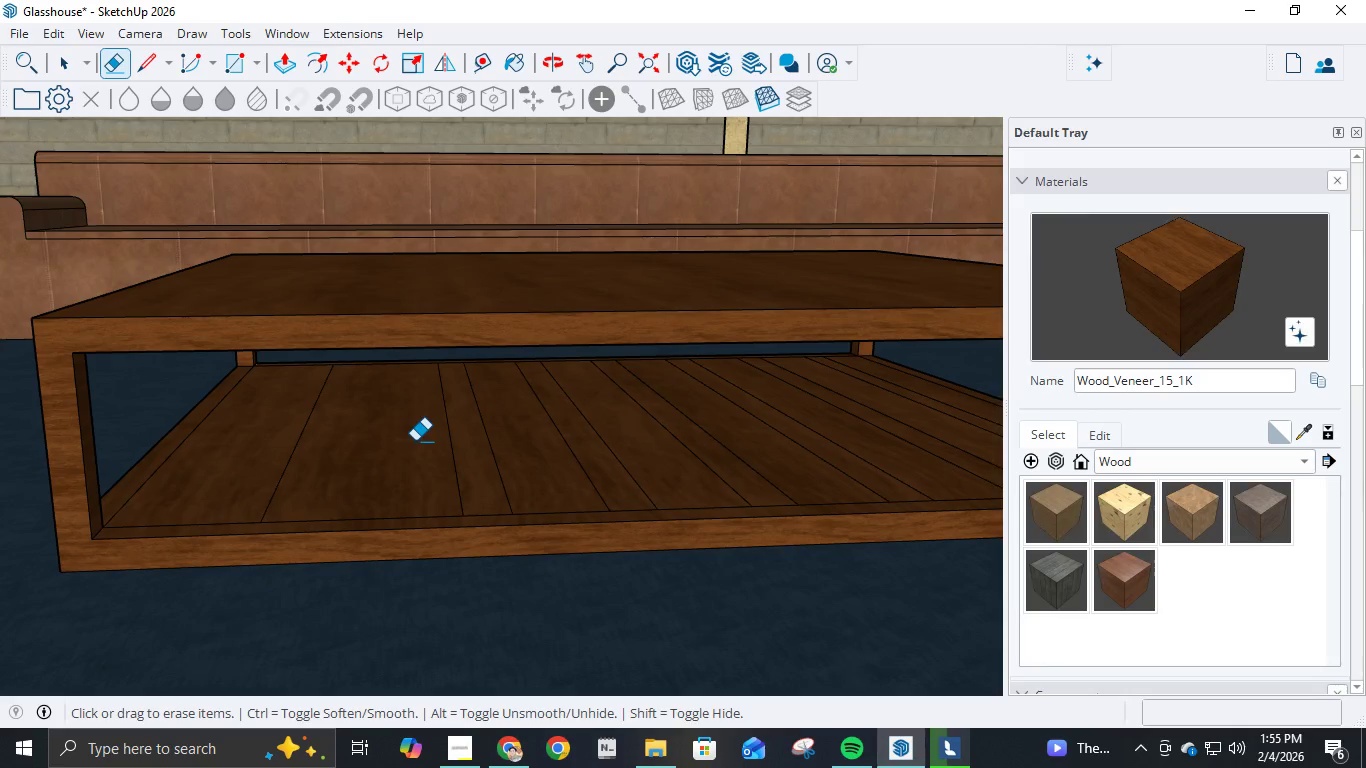 
key(L)
 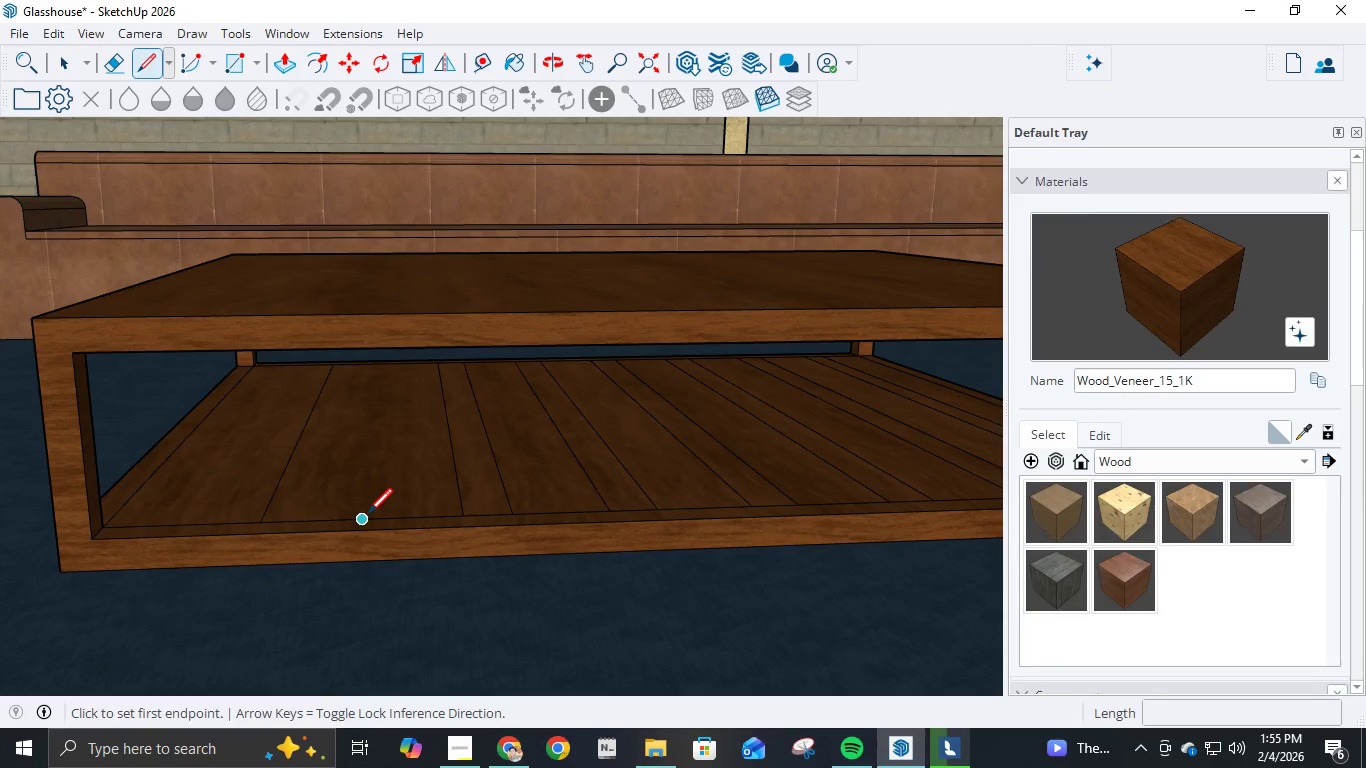 
left_click([368, 515])
 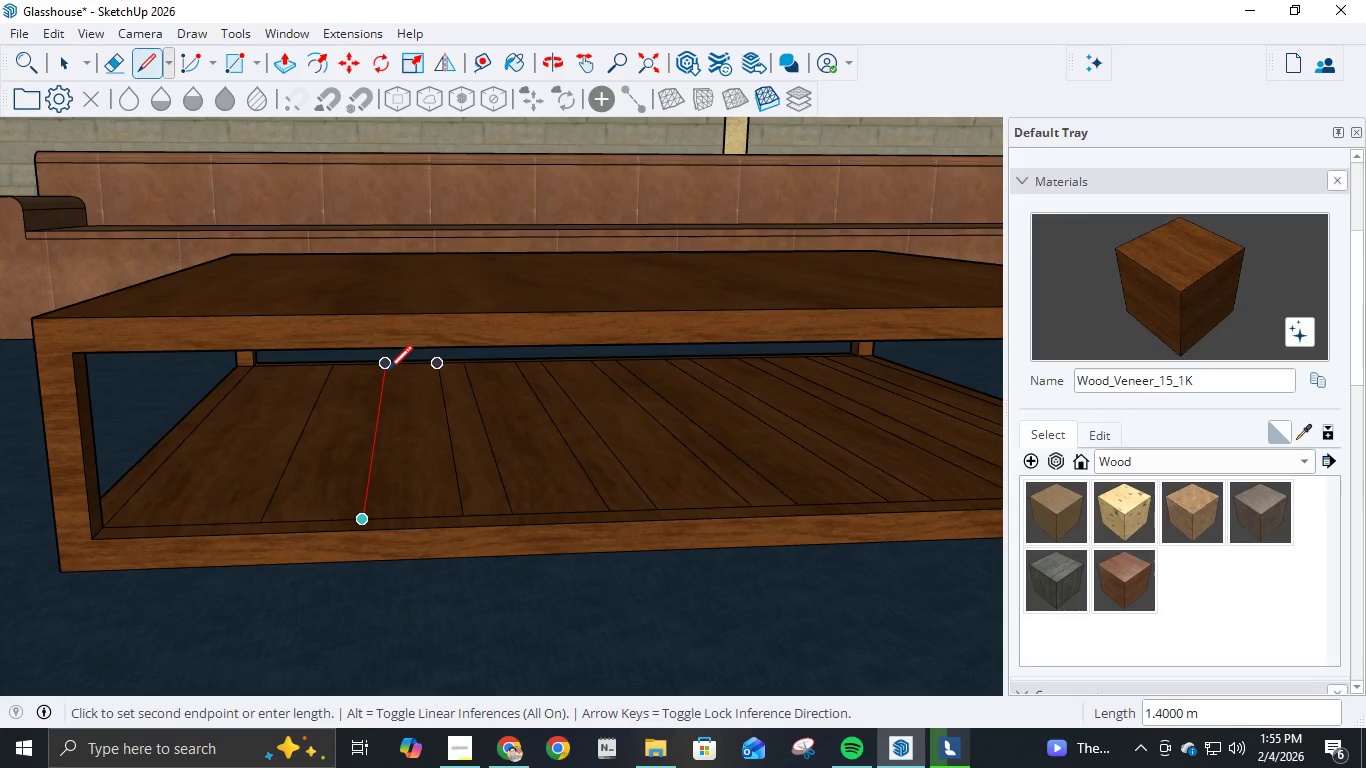 
double_click([388, 372])
 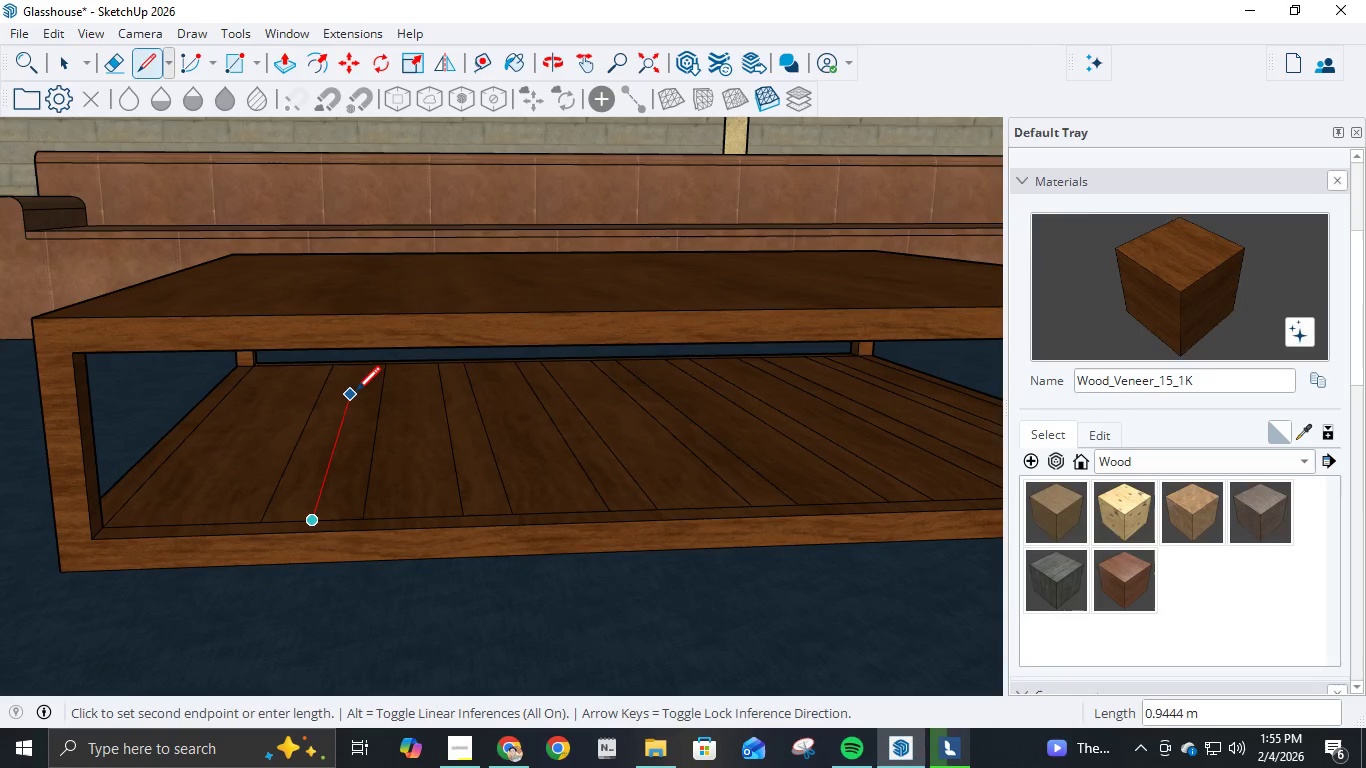 
left_click([360, 371])
 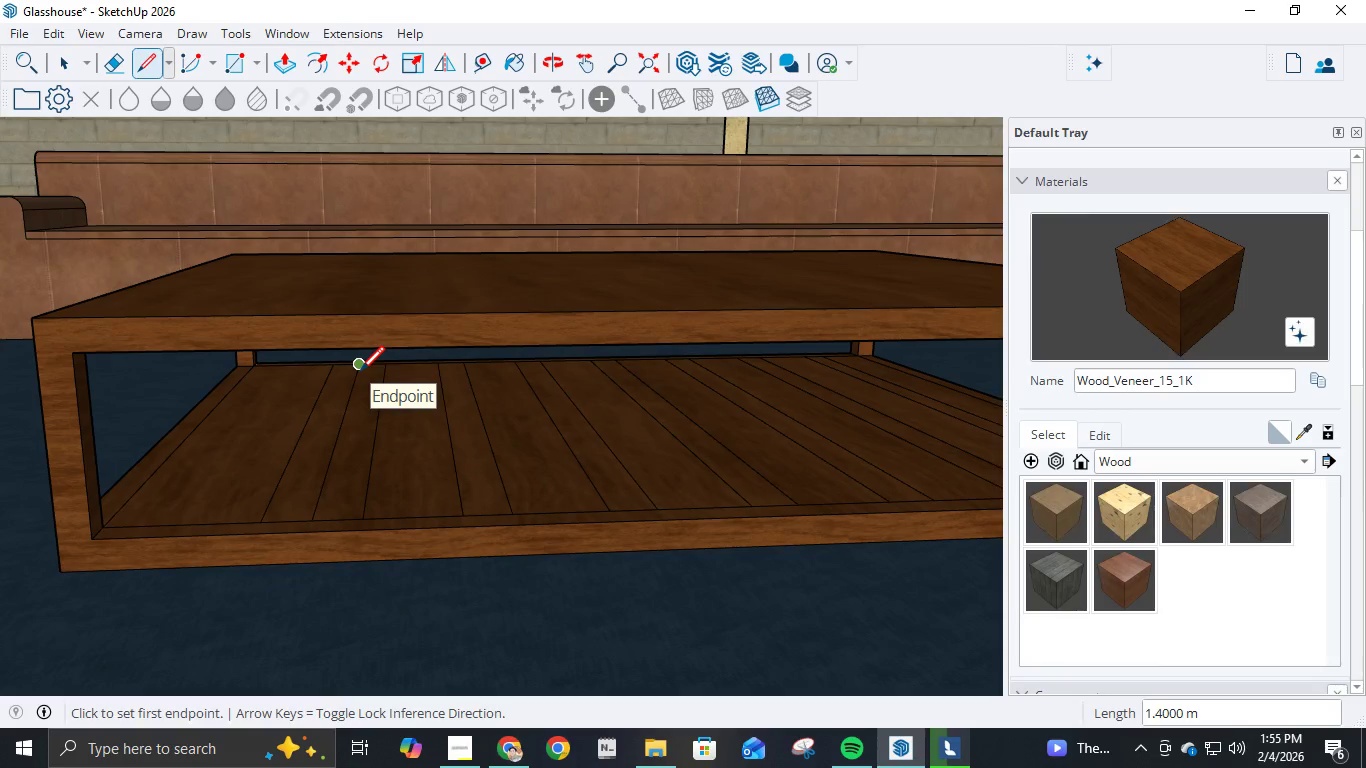 
key(E)
 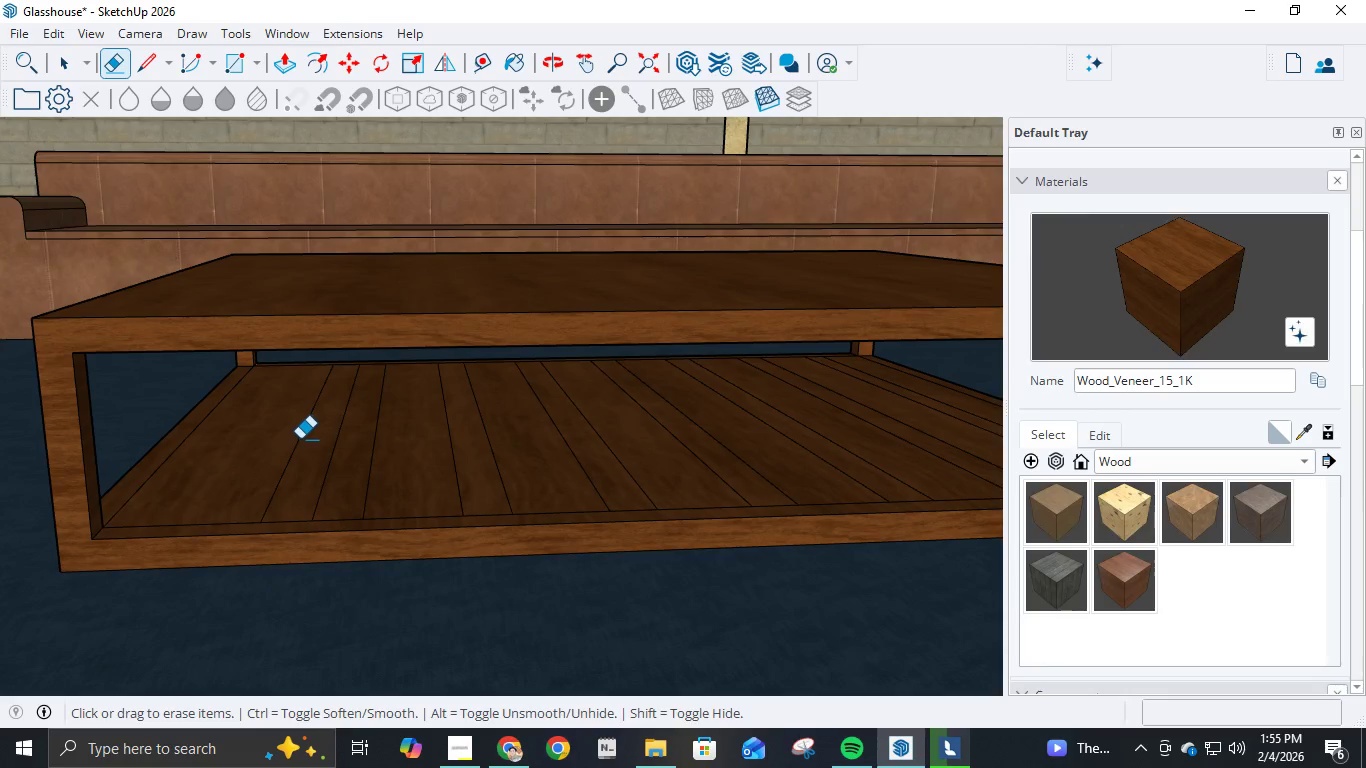 
left_click([300, 439])
 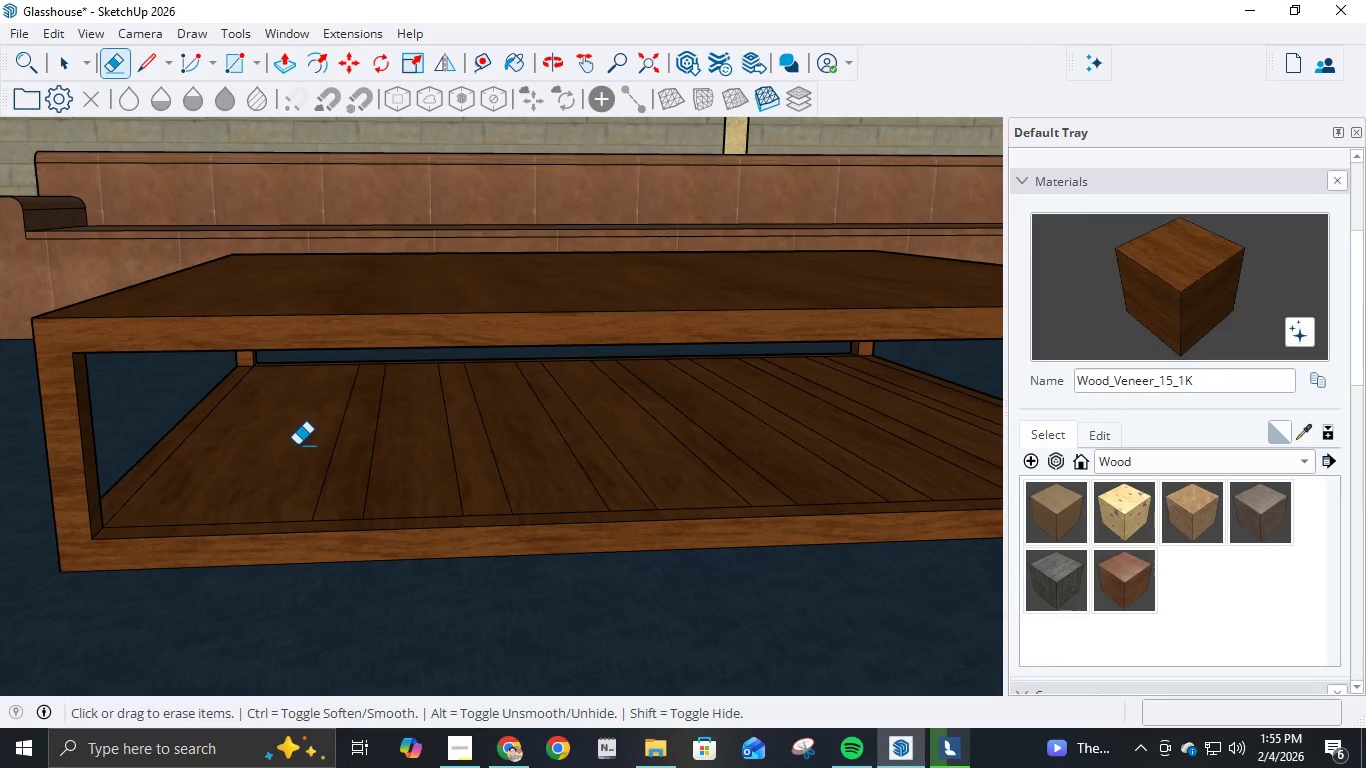 
key(L)
 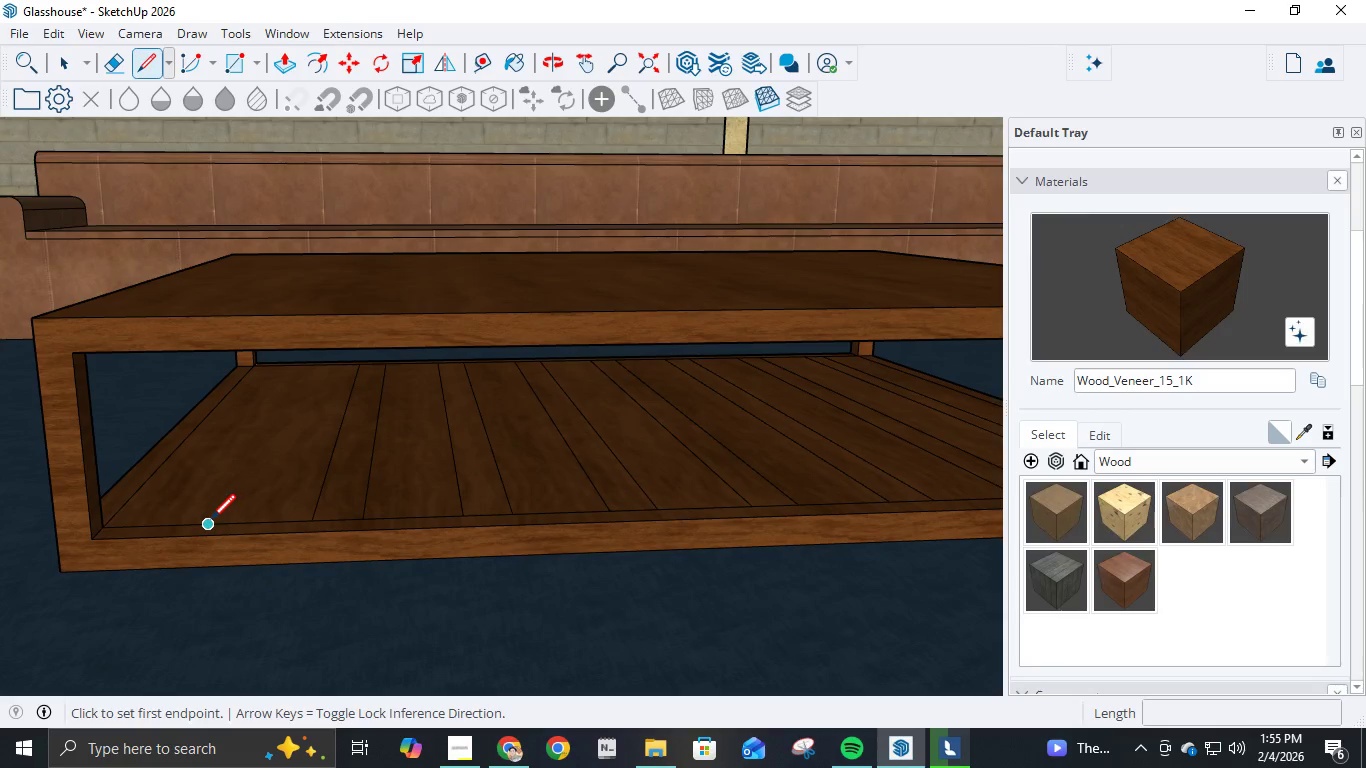 
left_click([209, 522])
 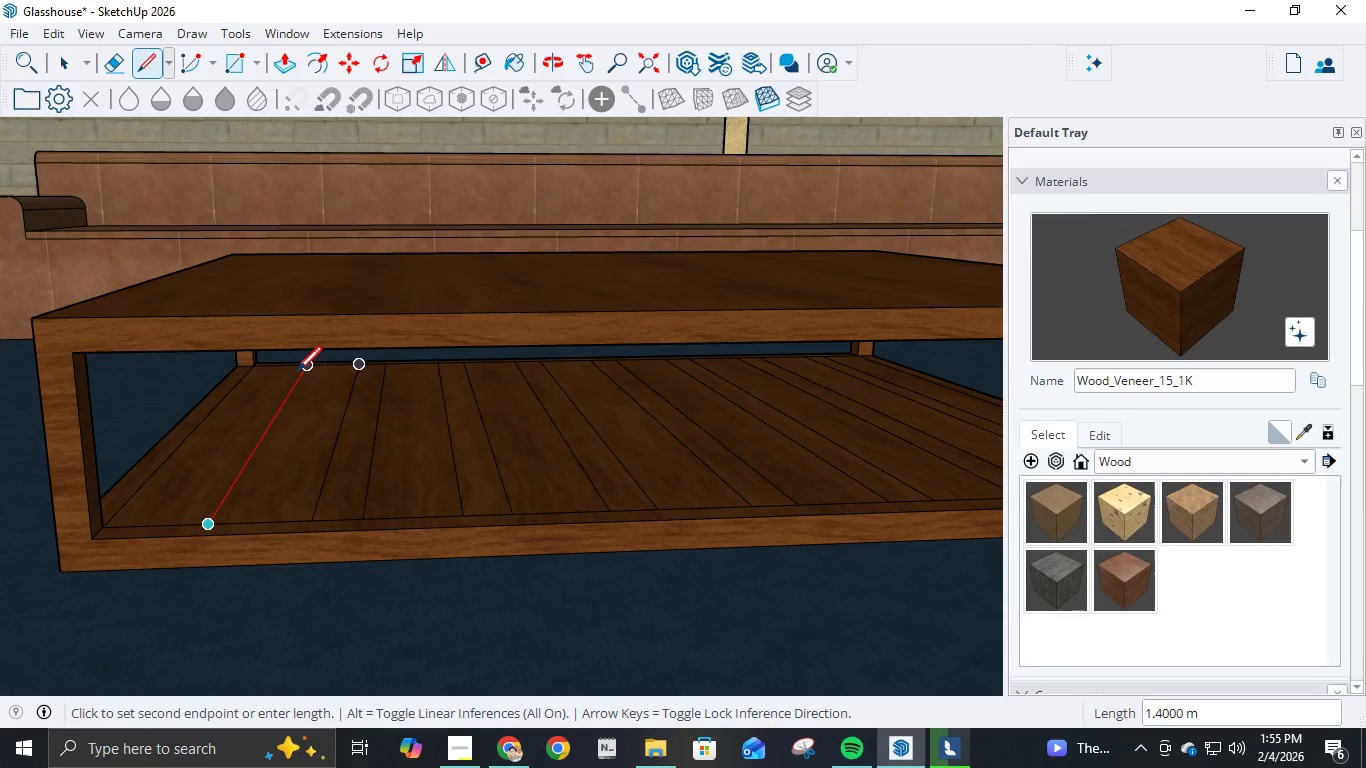 
left_click([297, 373])
 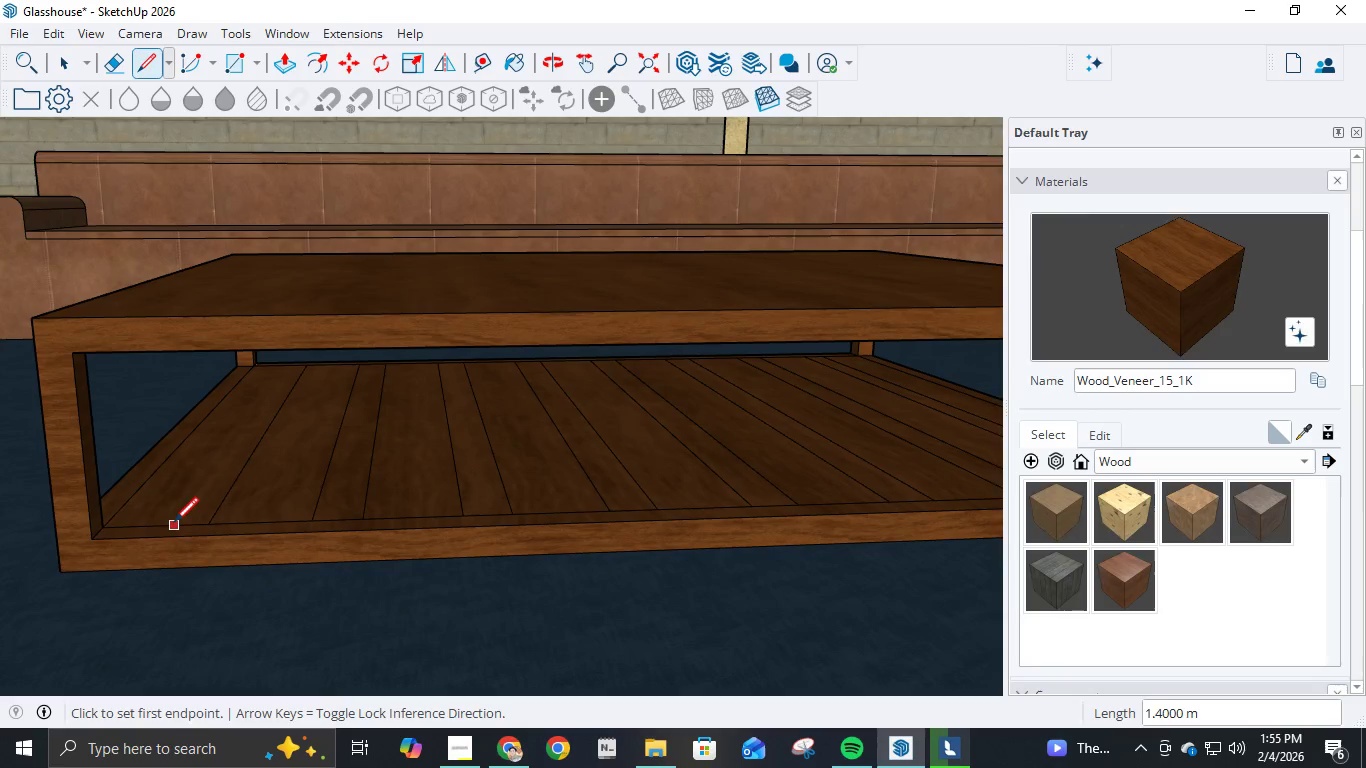 
left_click([158, 521])
 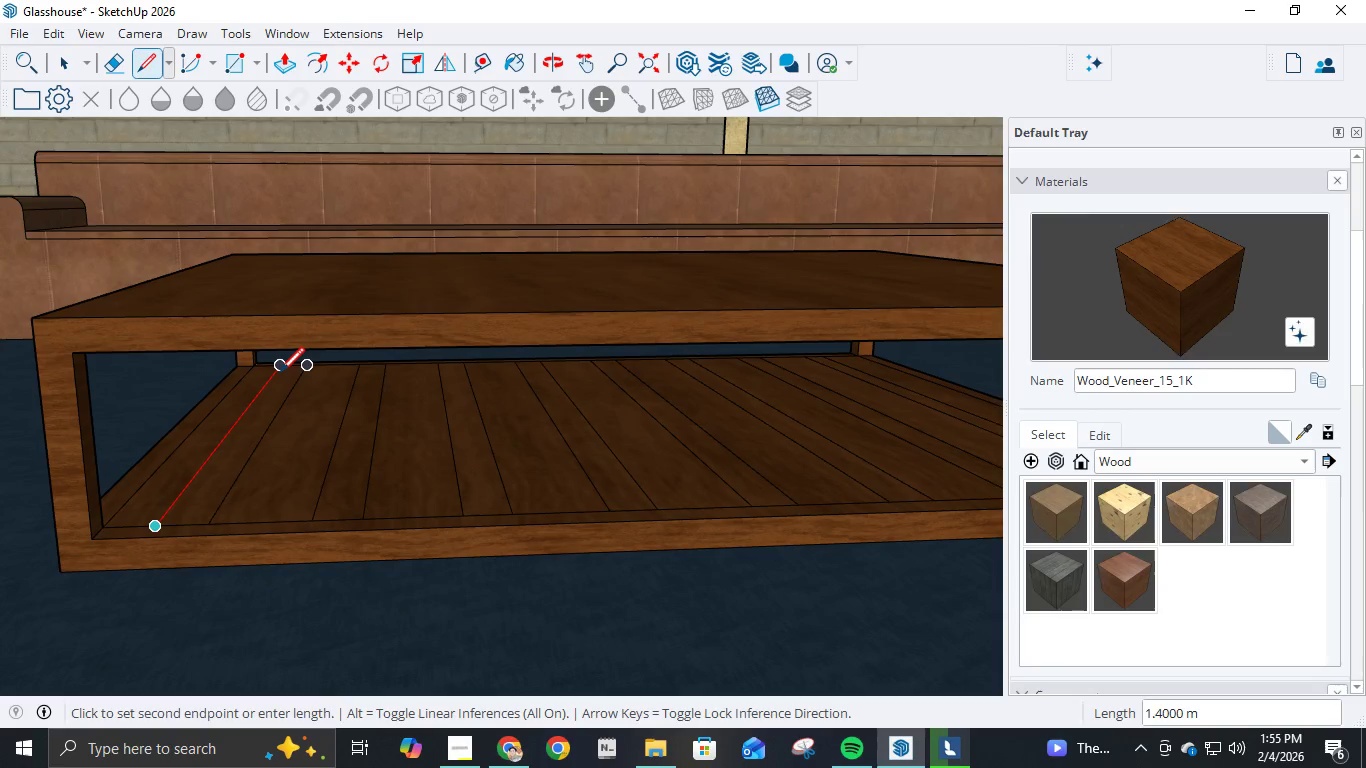 
left_click([280, 374])
 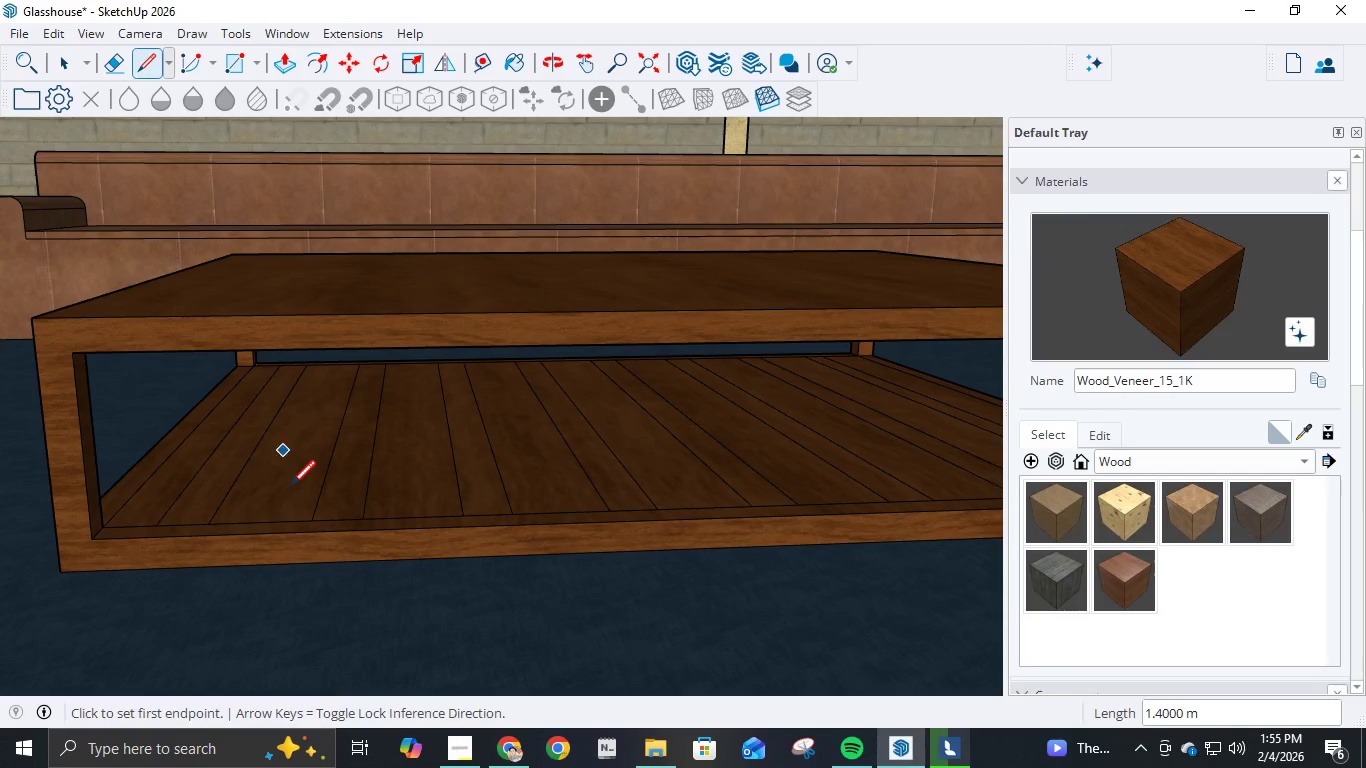 
scroll: coordinate [472, 499], scroll_direction: down, amount: 5.0
 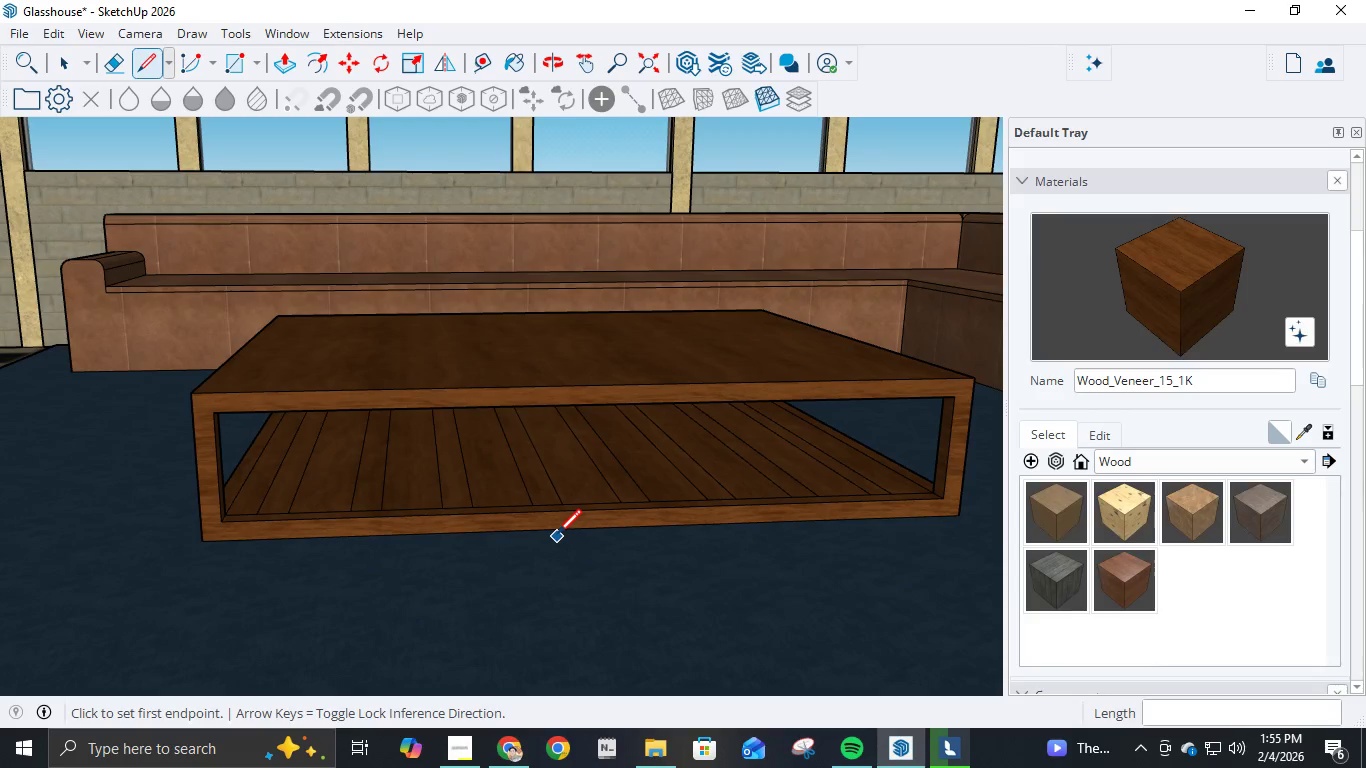 
scroll: coordinate [557, 536], scroll_direction: up, amount: 3.0
 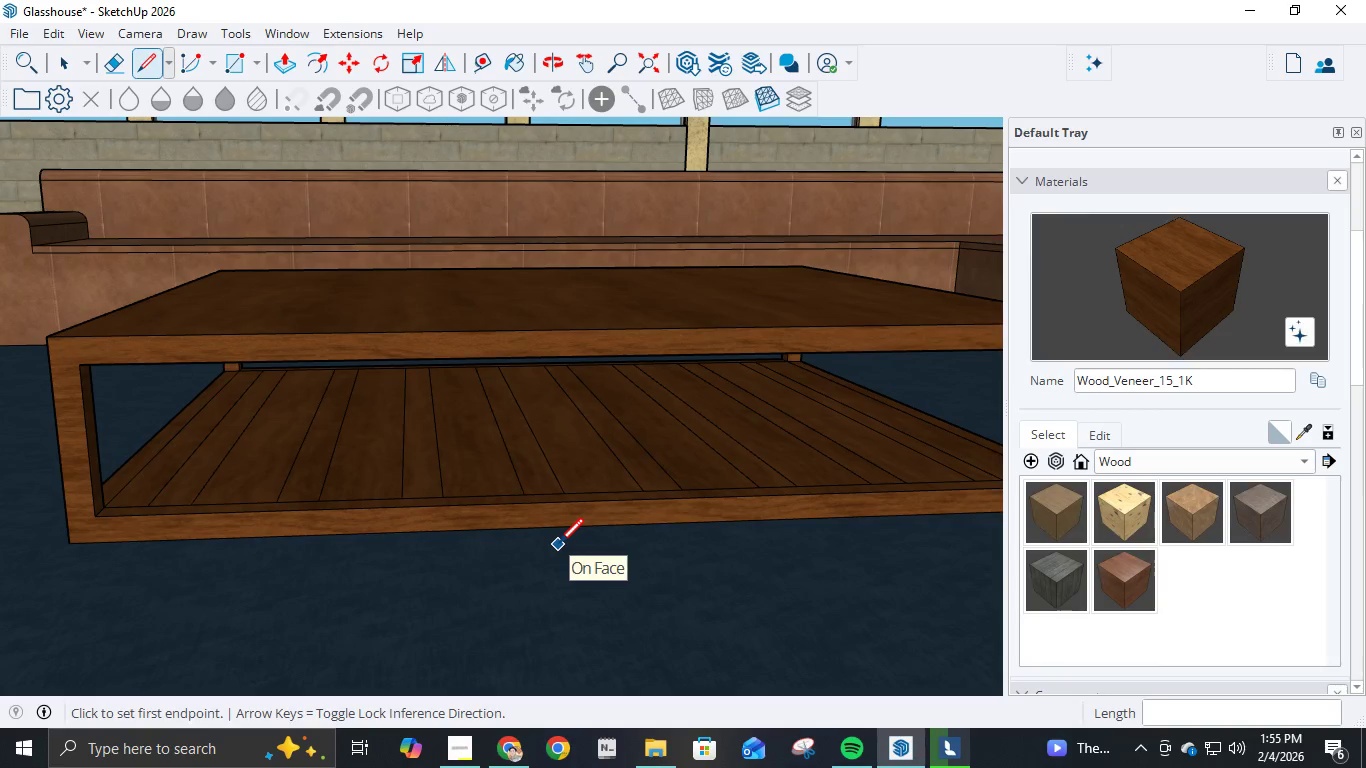 
wait(5.36)
 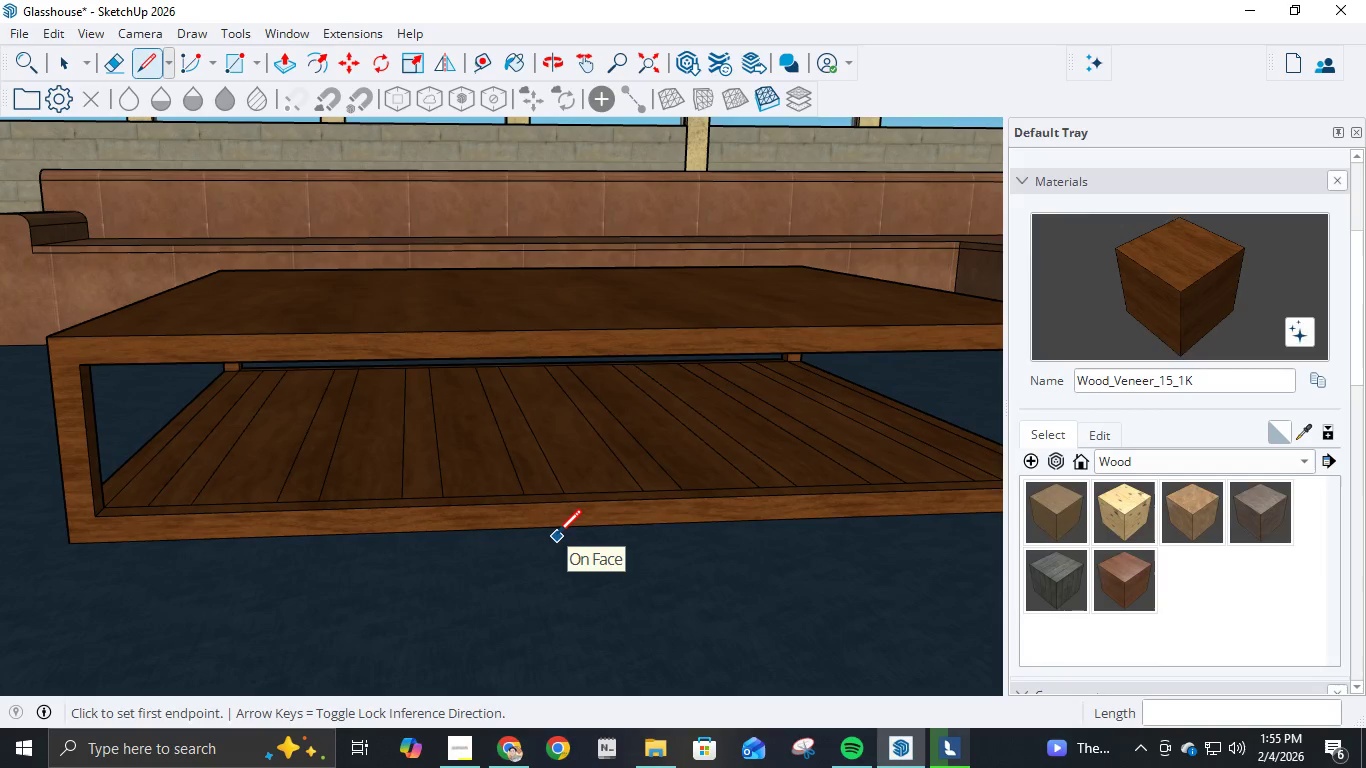 
key(Control+ControlLeft)
 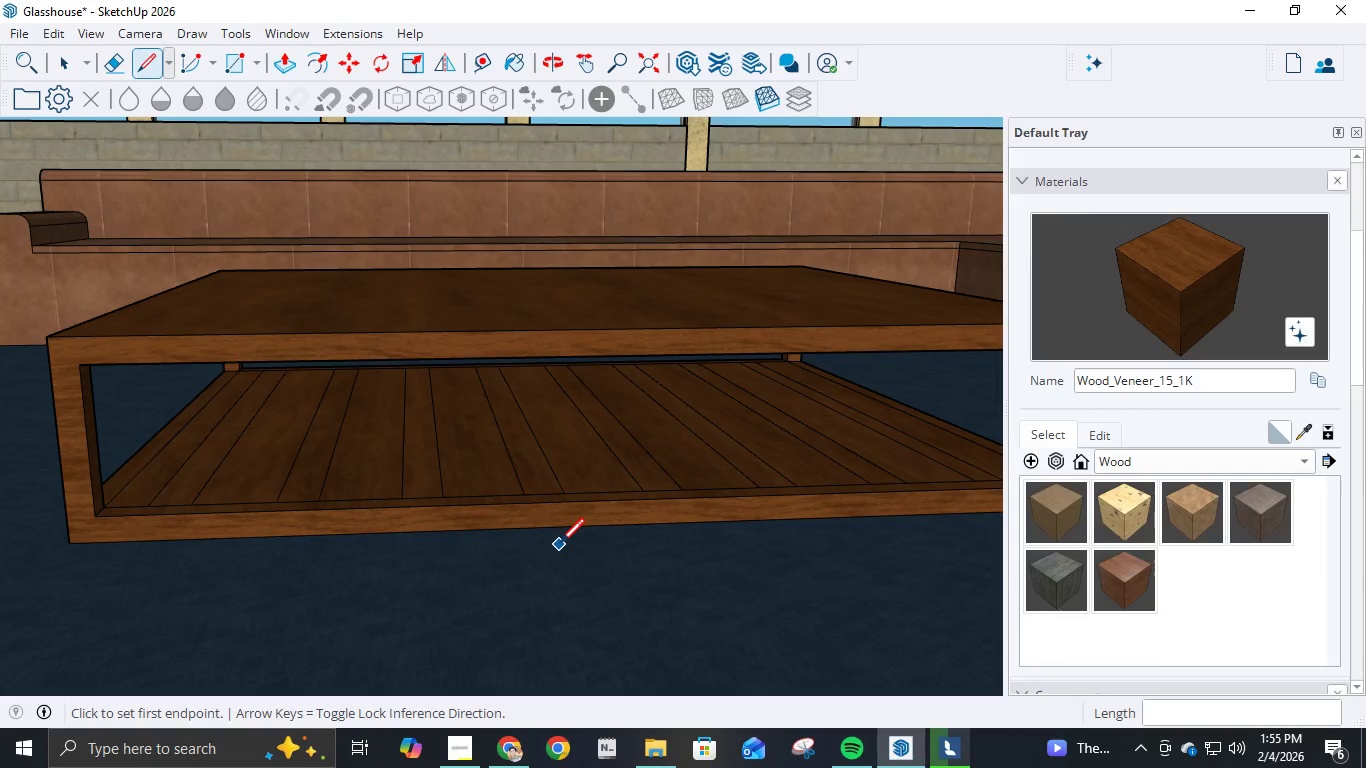 
key(Control+Z)
 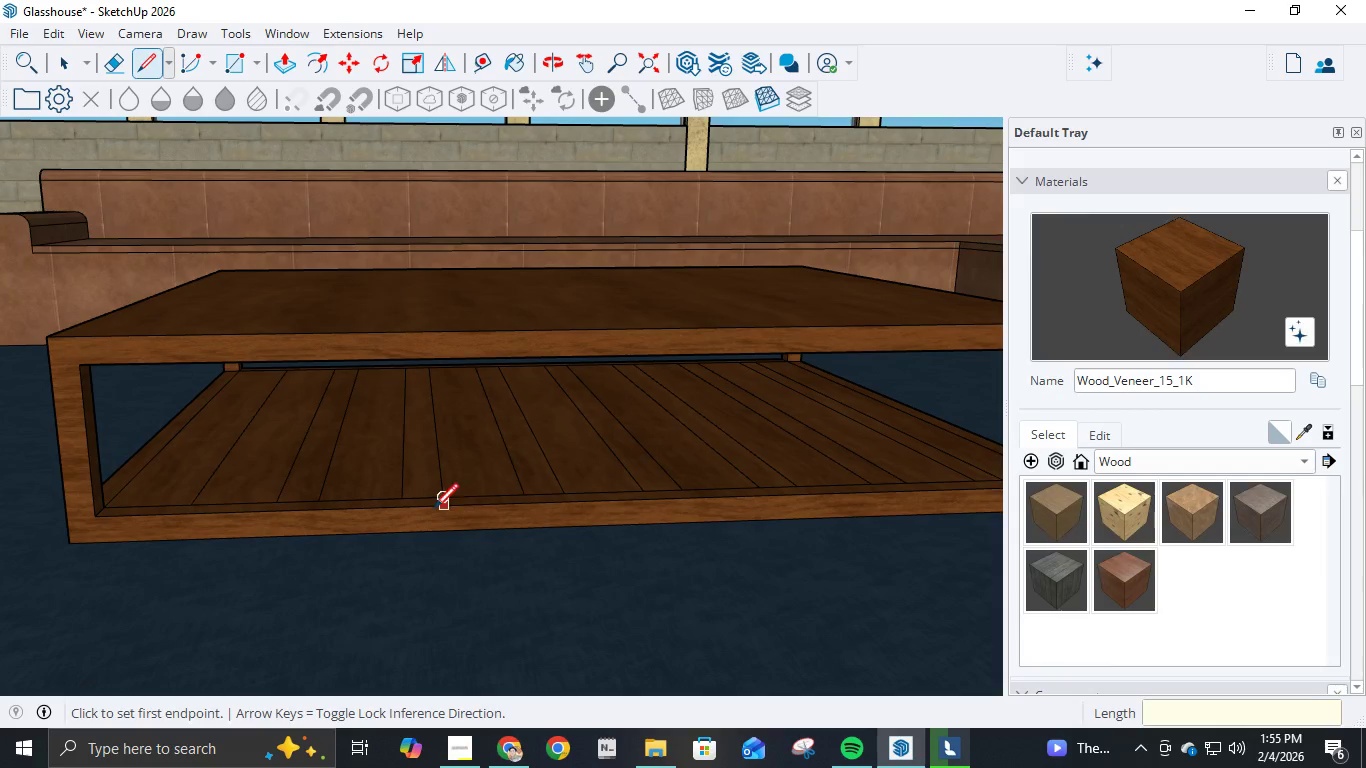 
mouse_move([378, 515])
 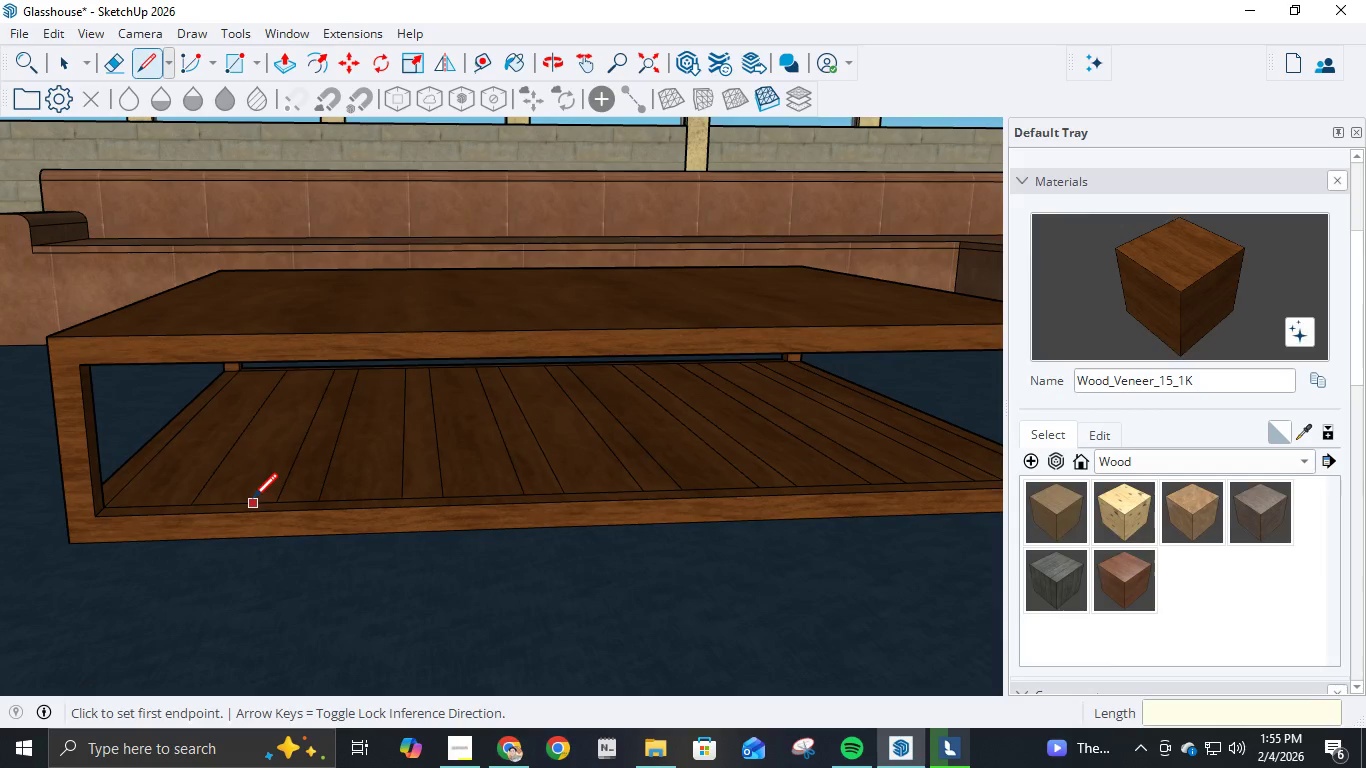 
scroll: coordinate [306, 505], scroll_direction: down, amount: 2.0
 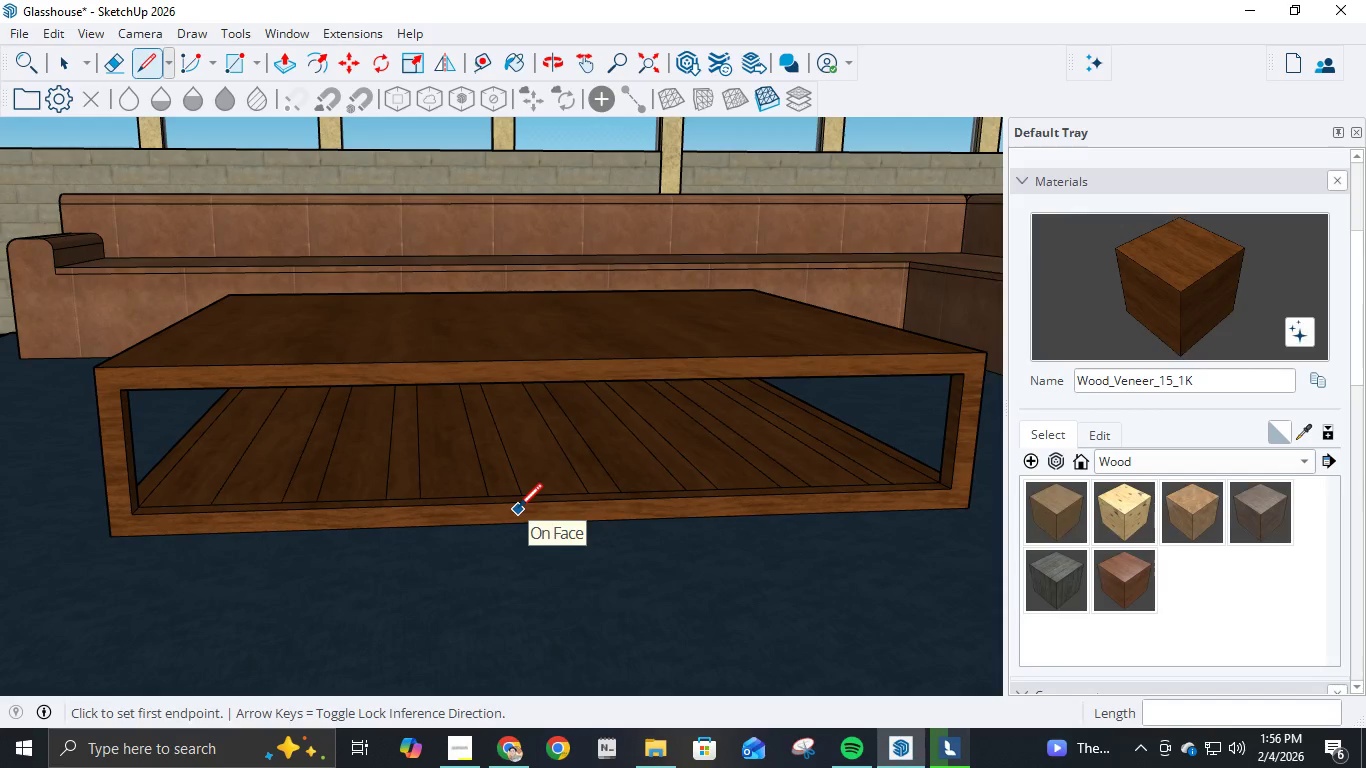 
mouse_move([303, 518])
 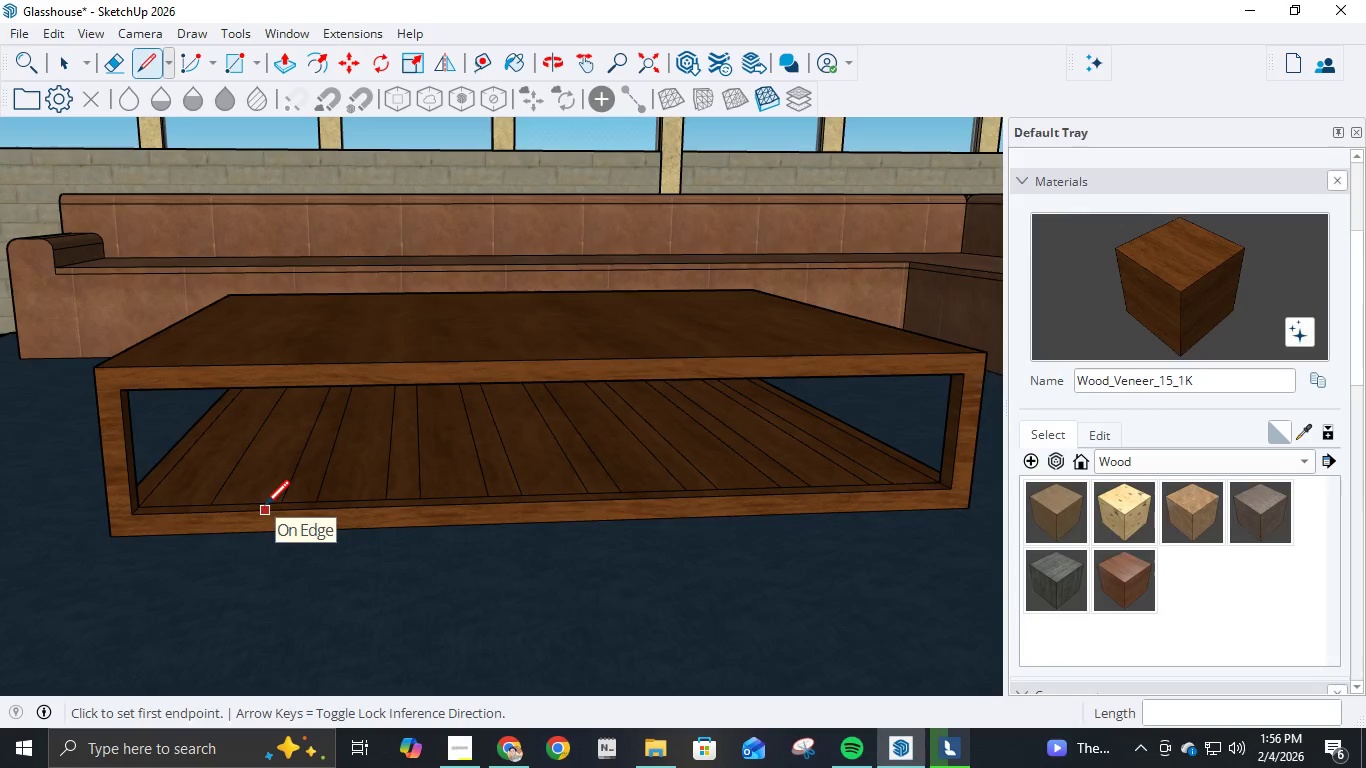 
scroll: coordinate [265, 507], scroll_direction: up, amount: 2.0
 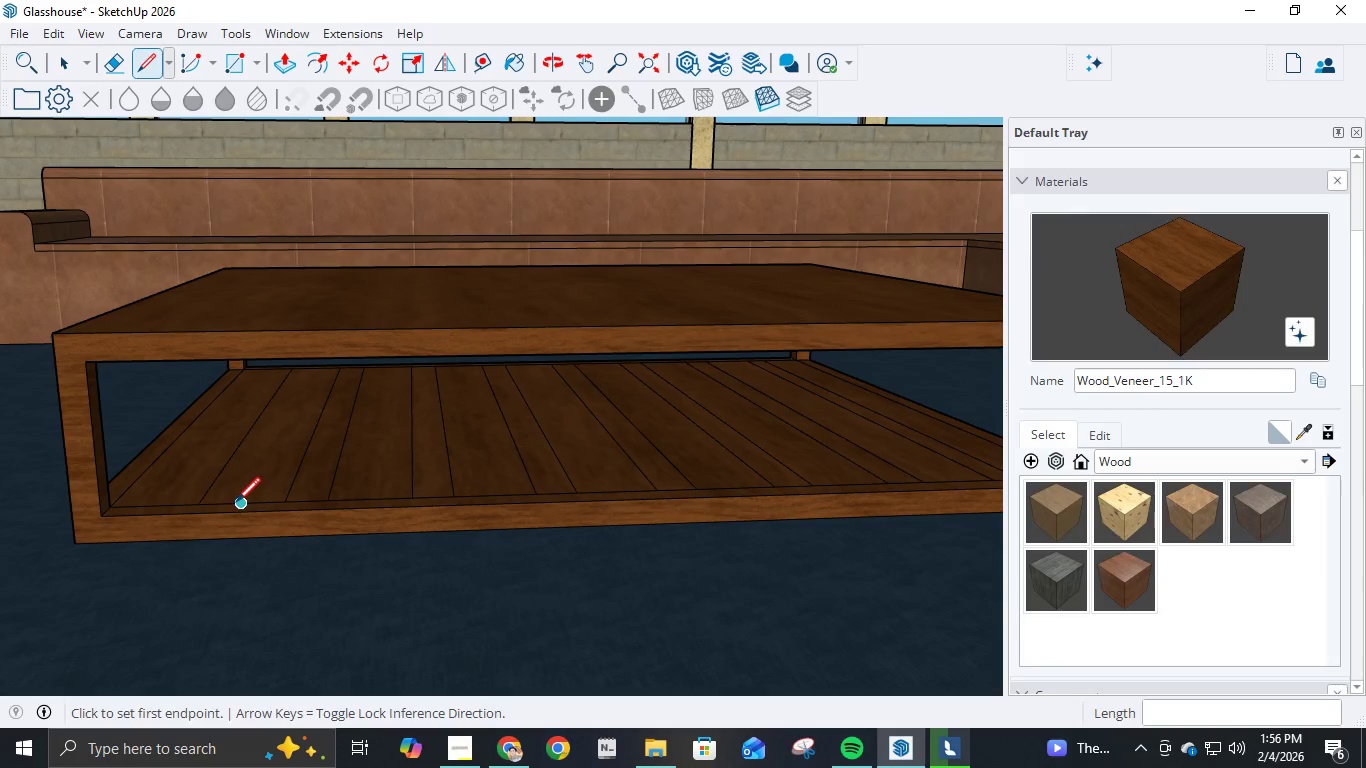 
left_click([236, 504])
 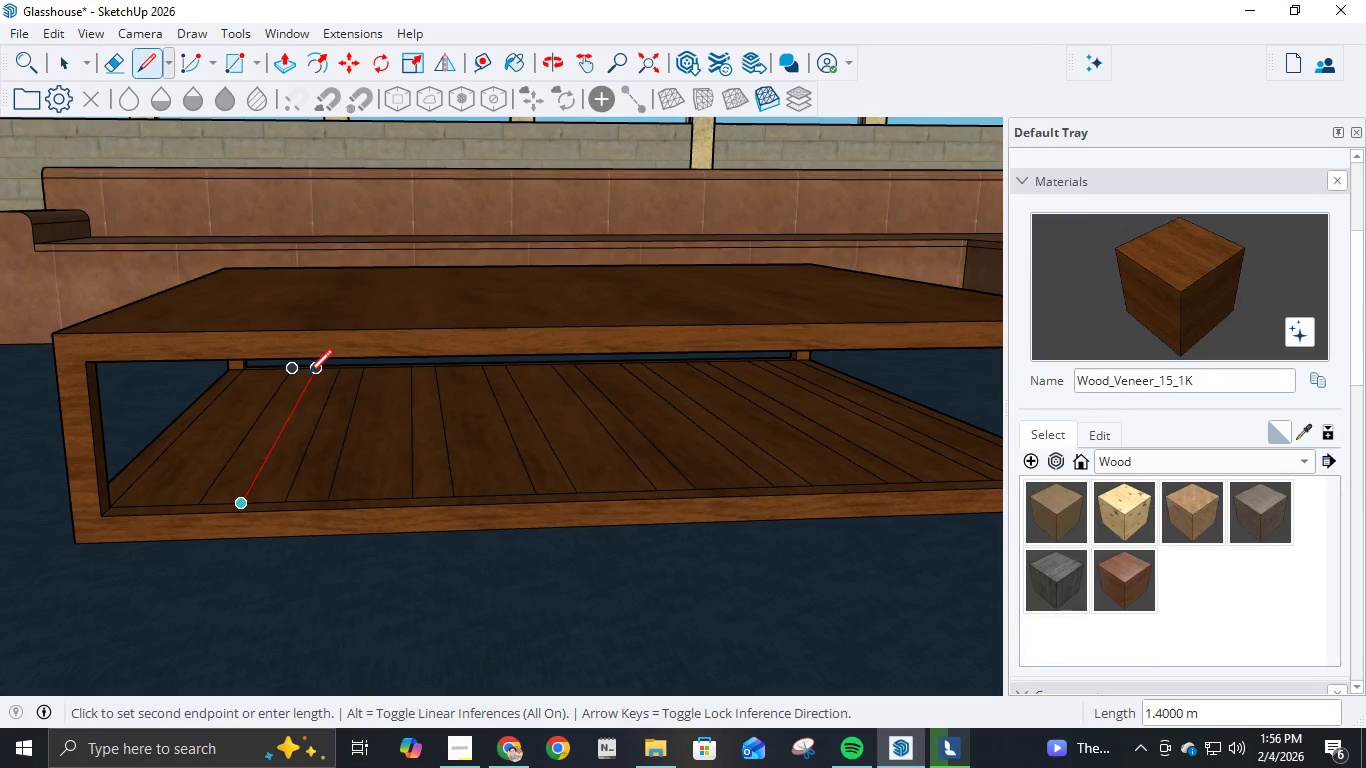 
left_click([314, 376])
 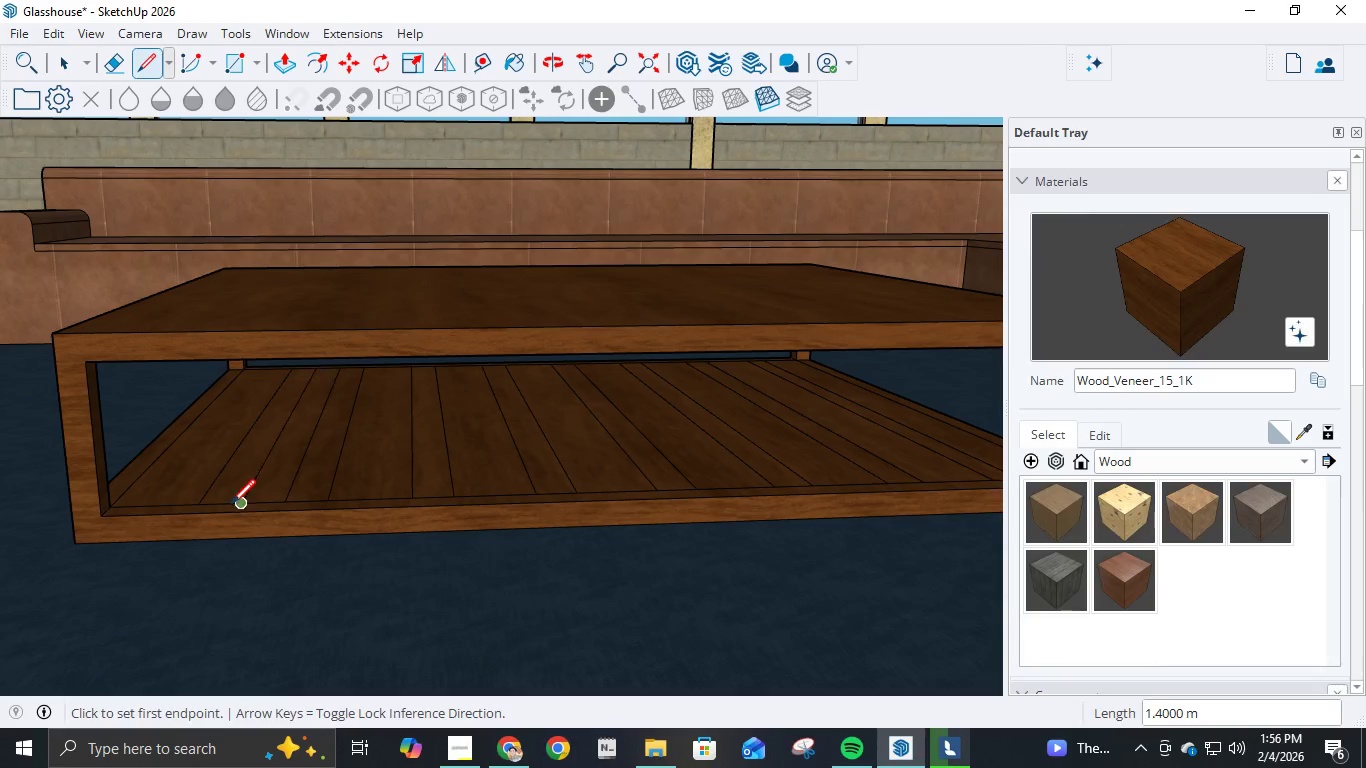 
left_click([225, 506])
 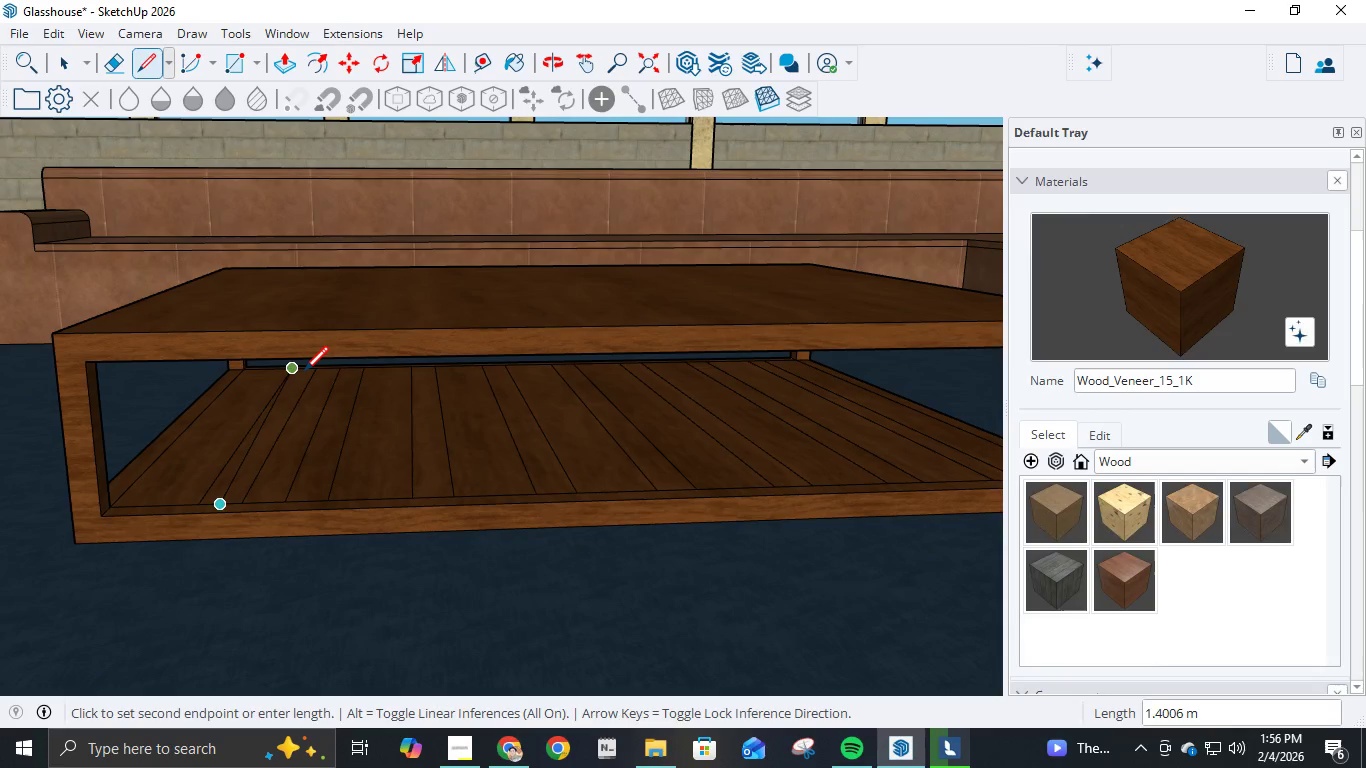 
scroll: coordinate [300, 385], scroll_direction: up, amount: 2.0
 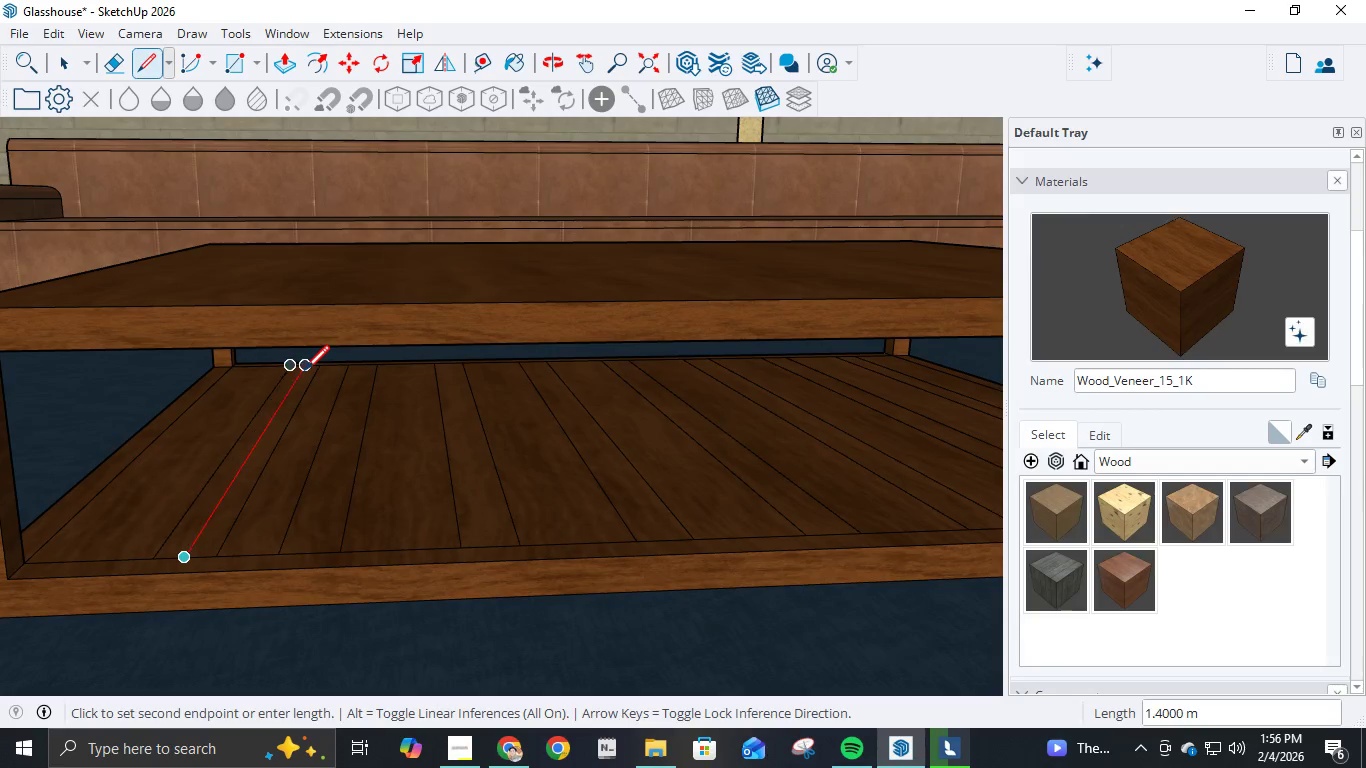 
left_click([305, 372])
 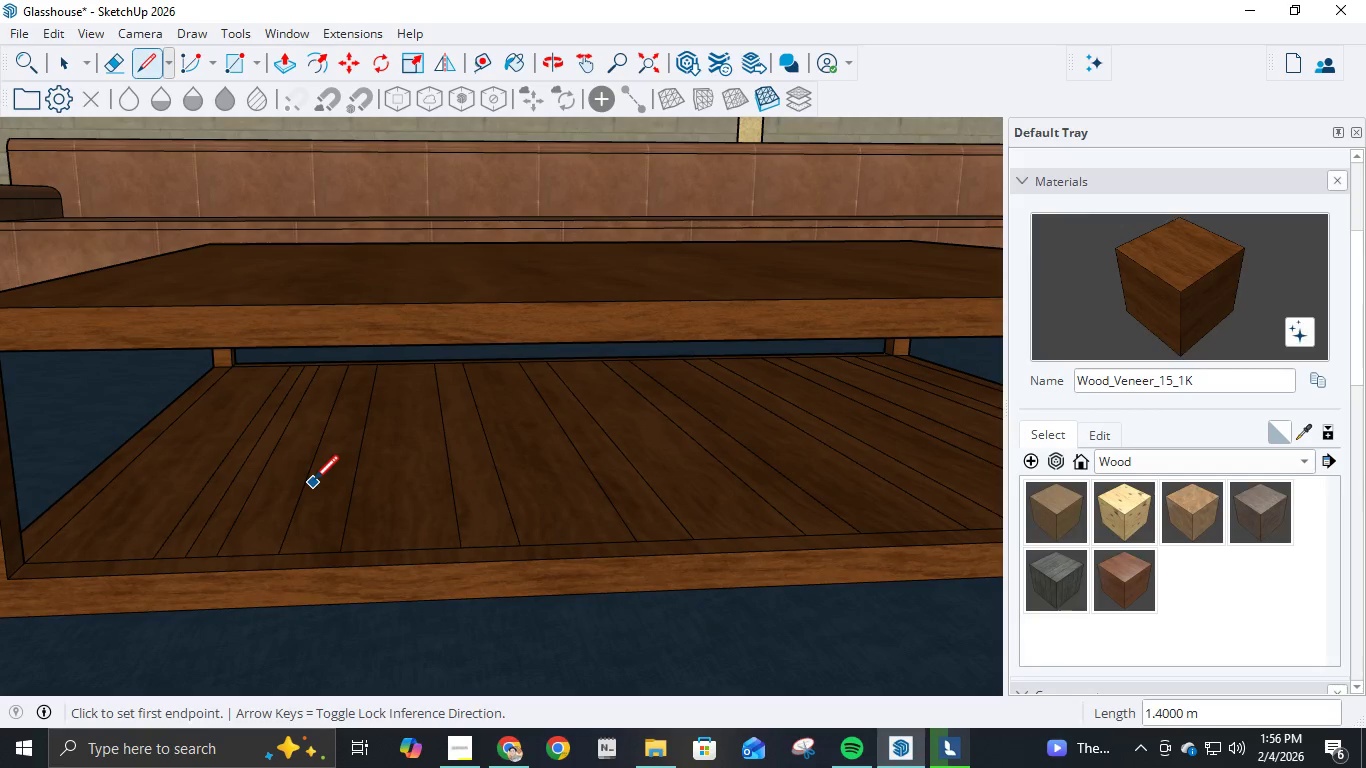 
key(E)
 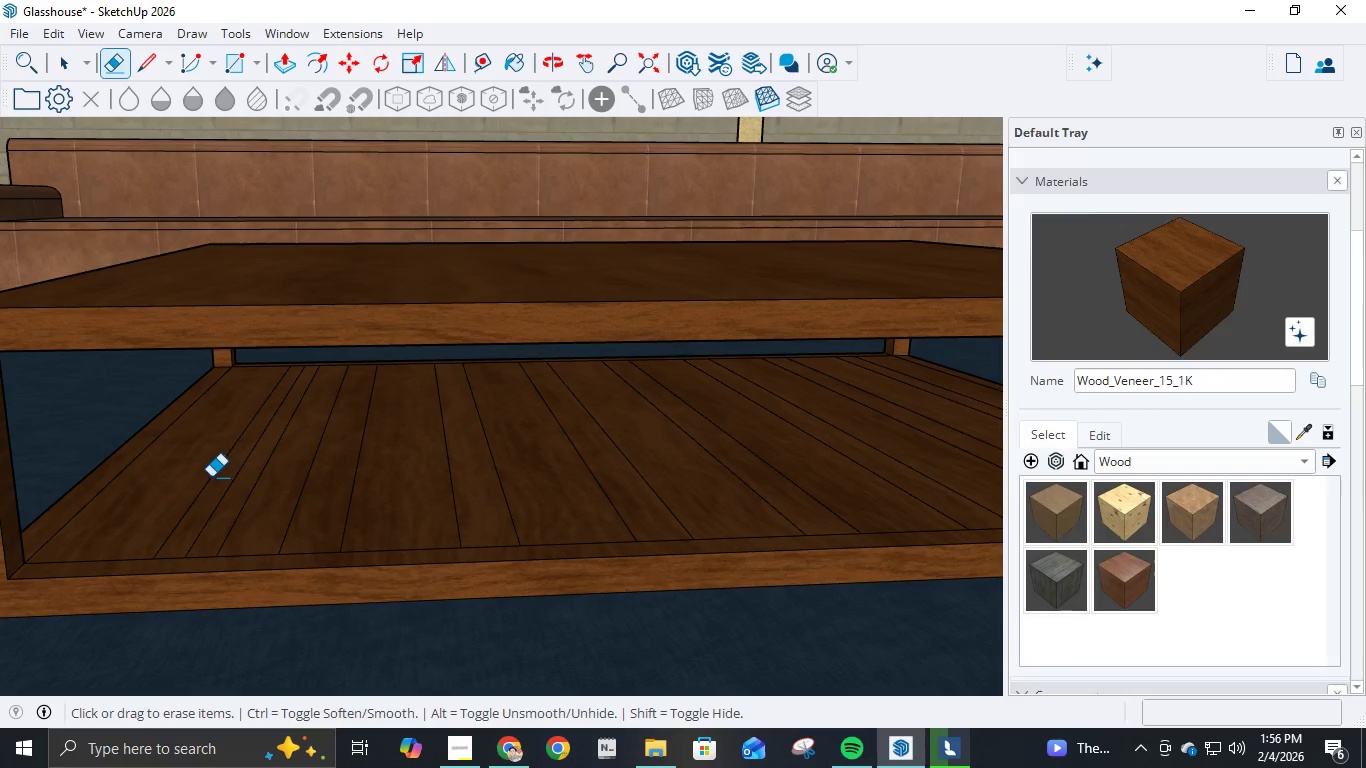 
left_click([211, 477])
 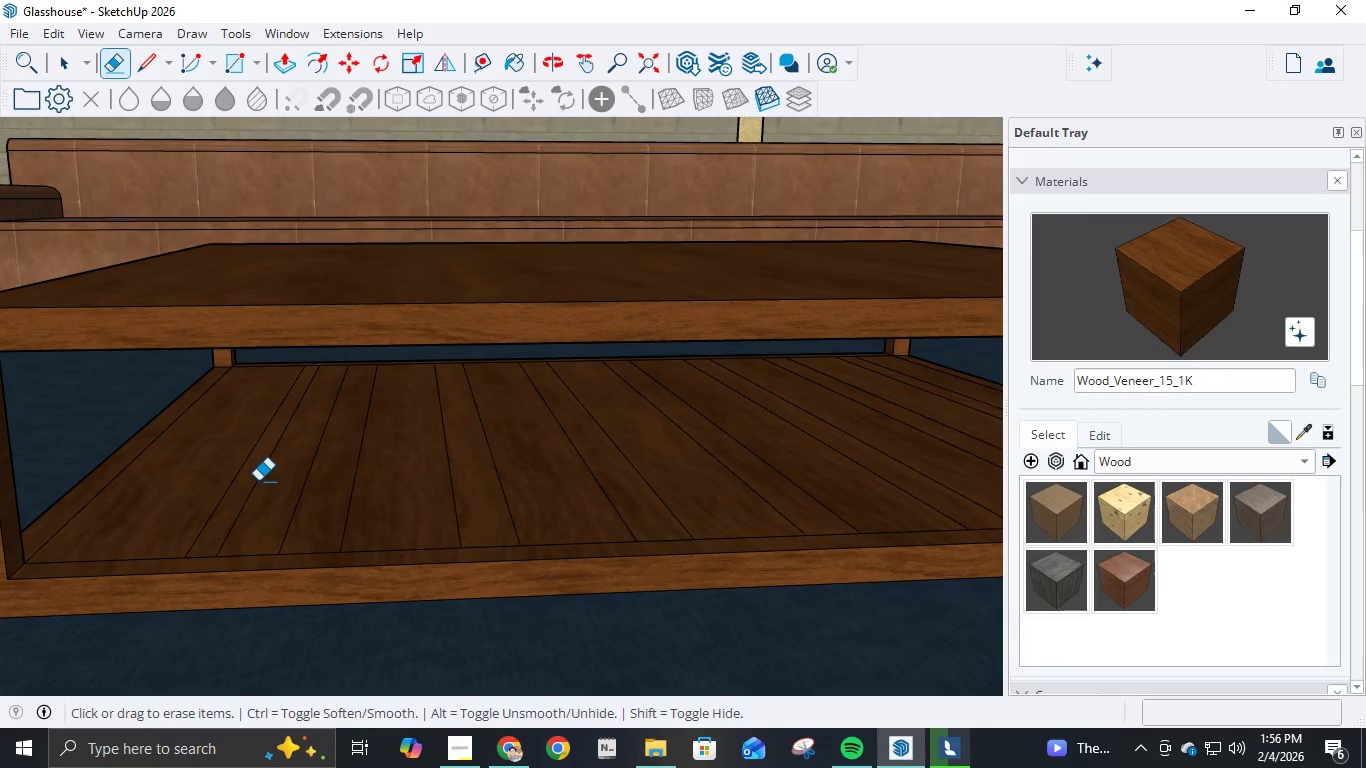 
left_click([258, 481])
 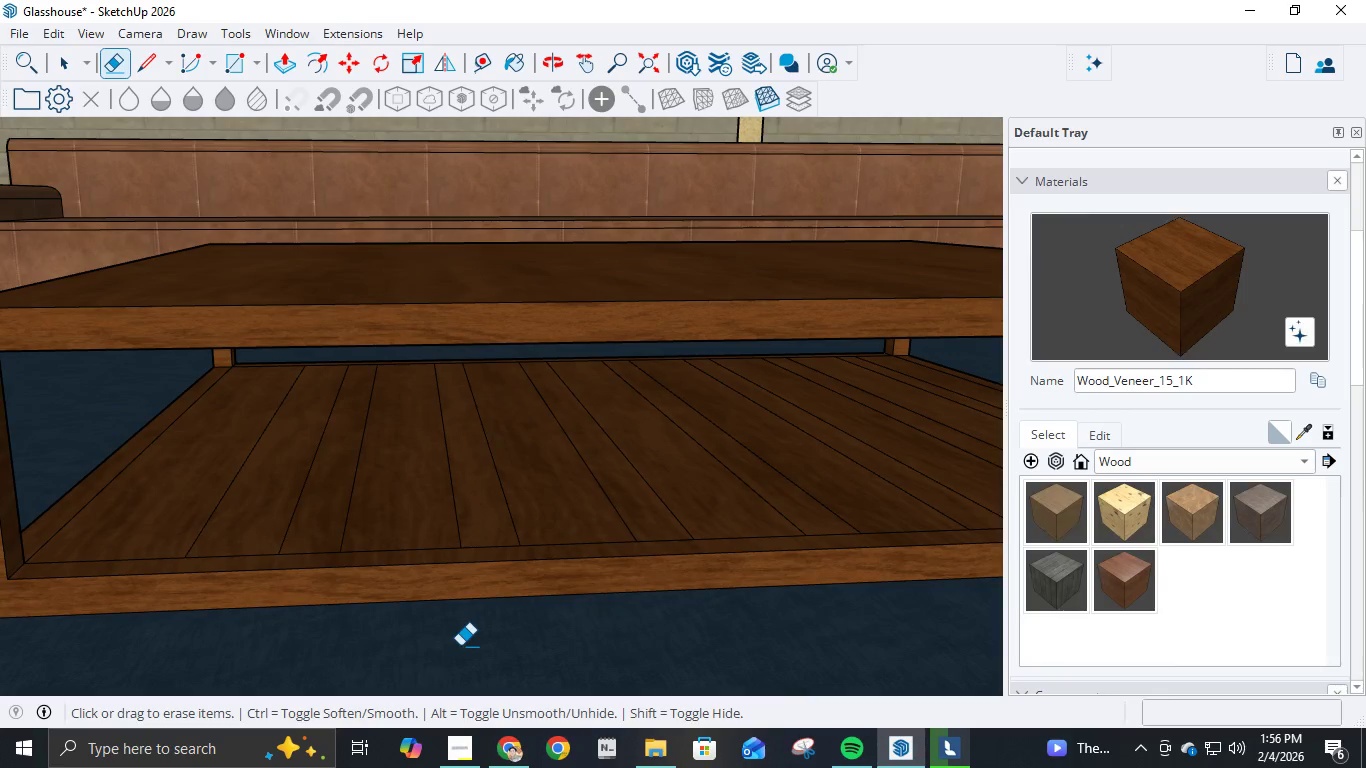 
key(Control+Z)
 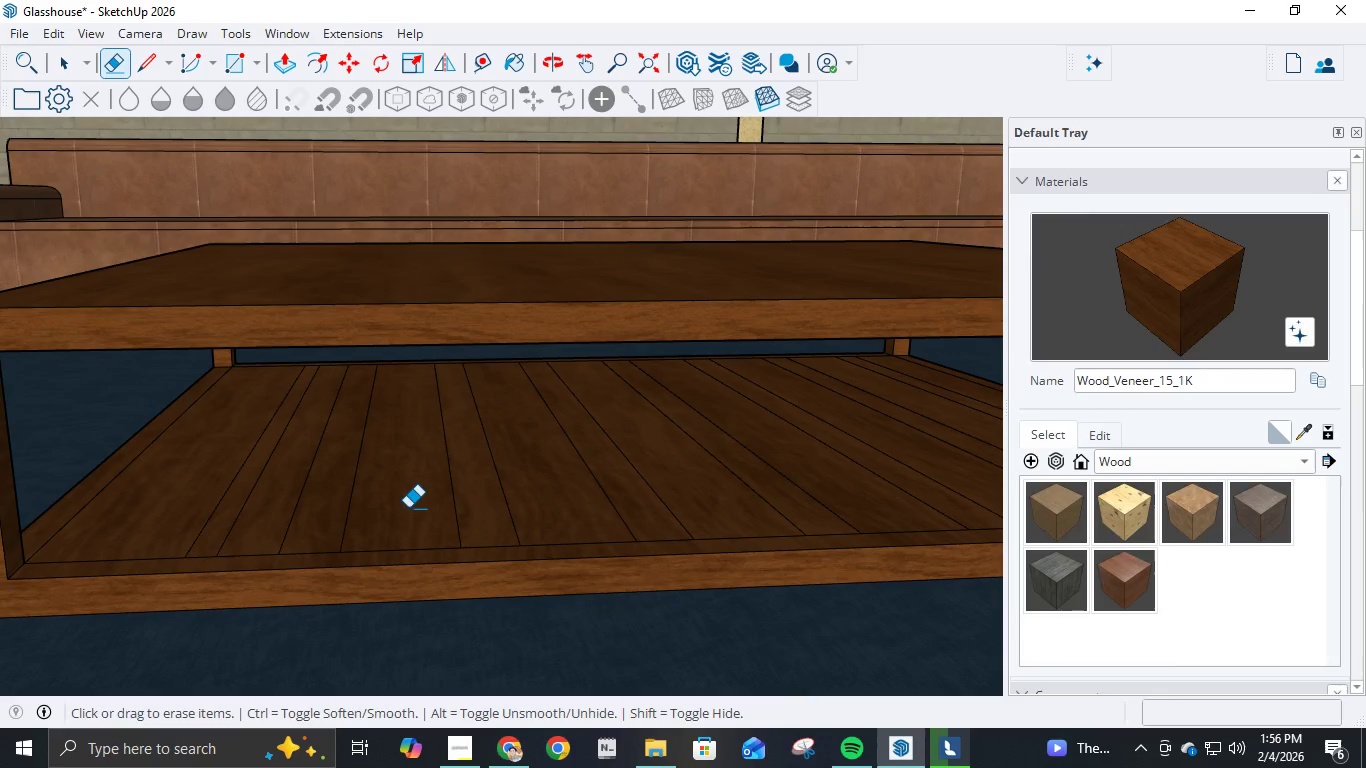 
key(Control+ControlLeft)
 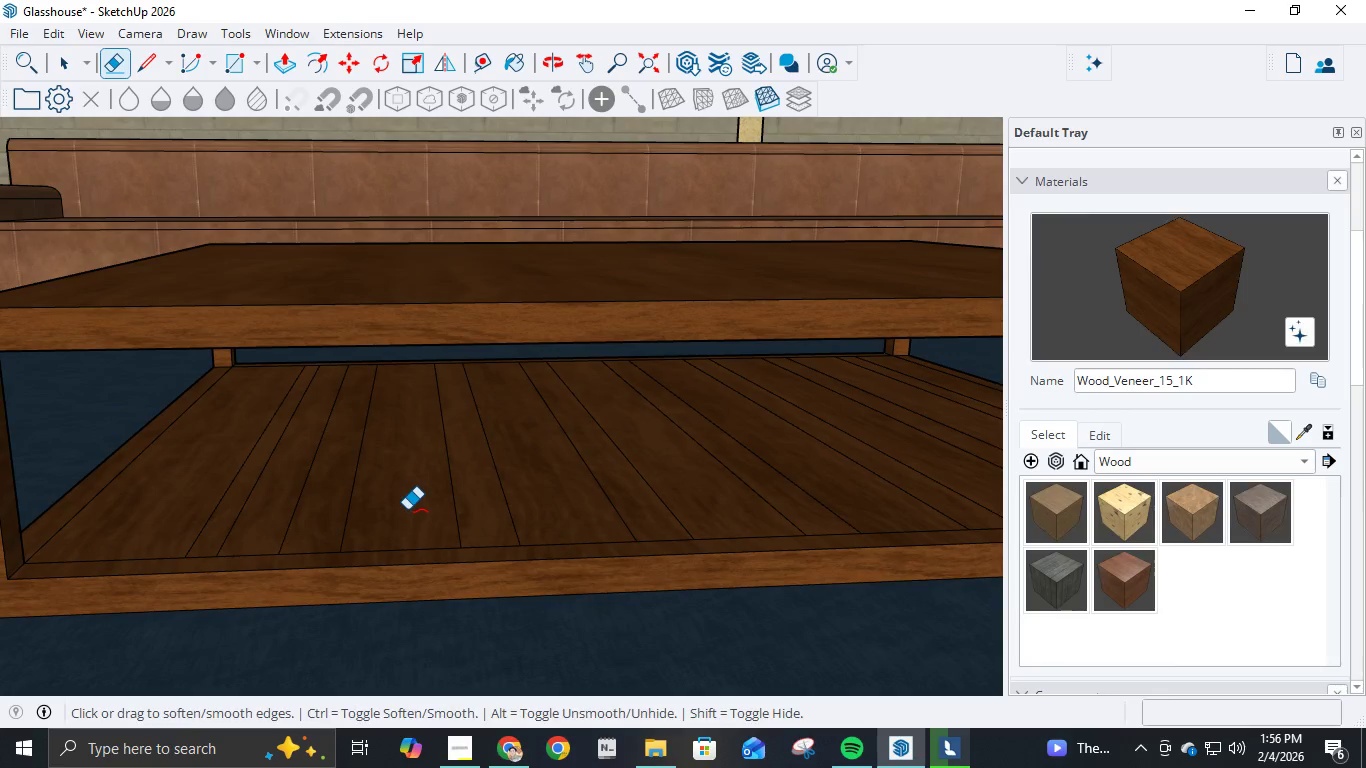 
key(Control+Z)
 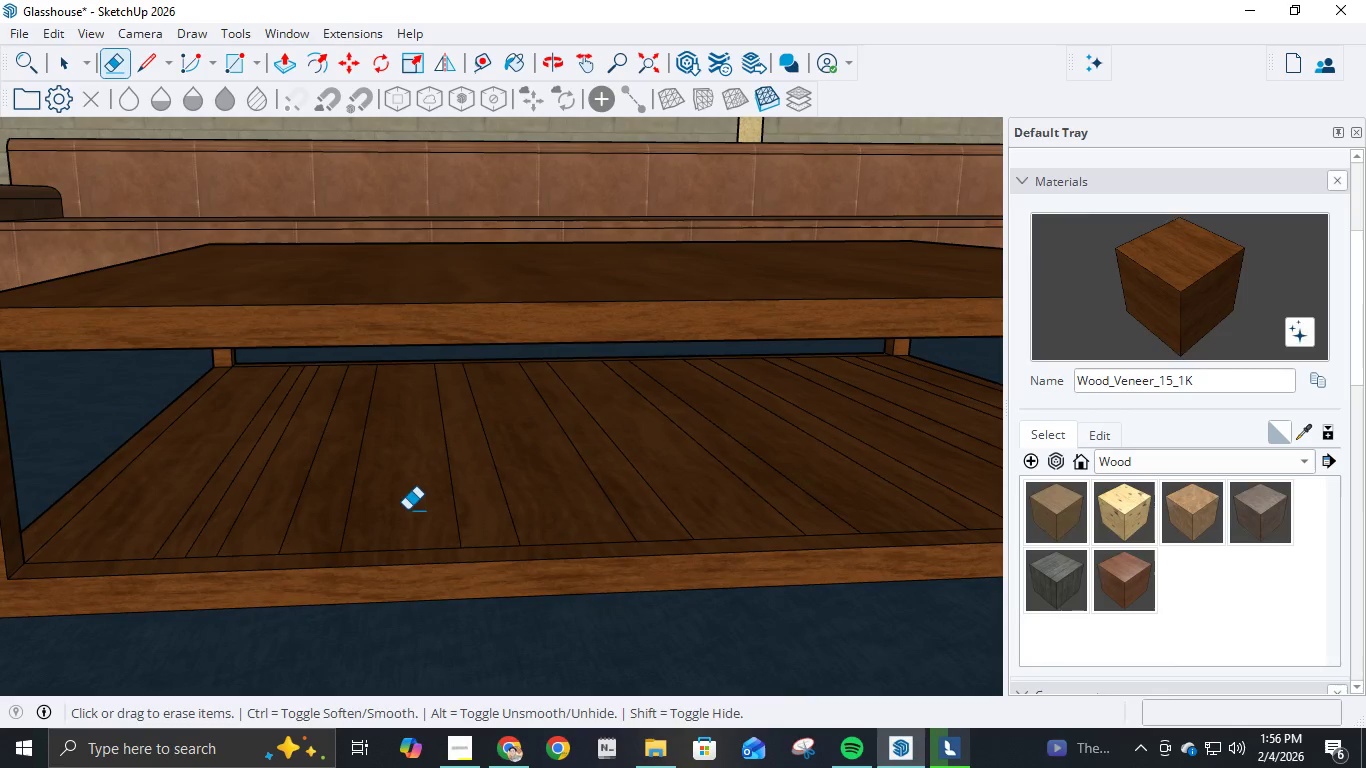 
key(Control+Z)
 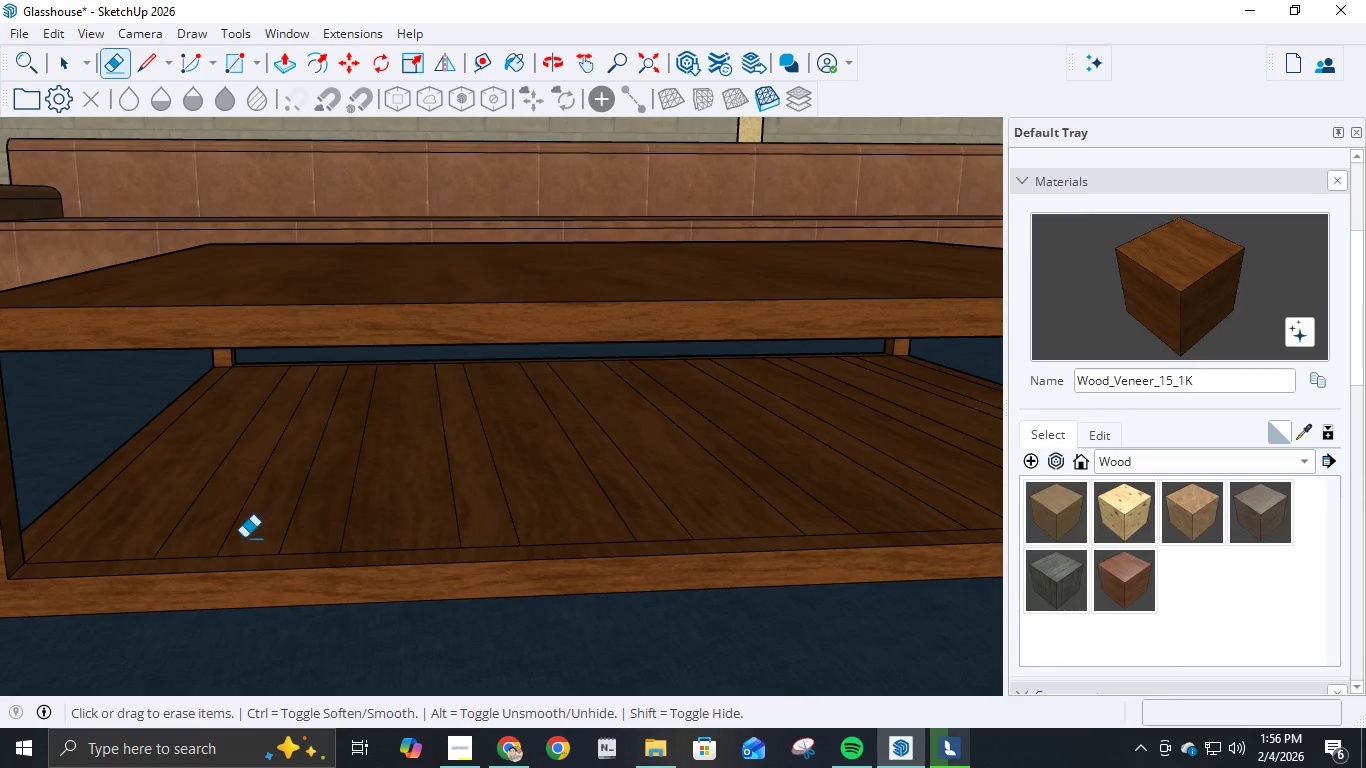 
key(Control+Z)
 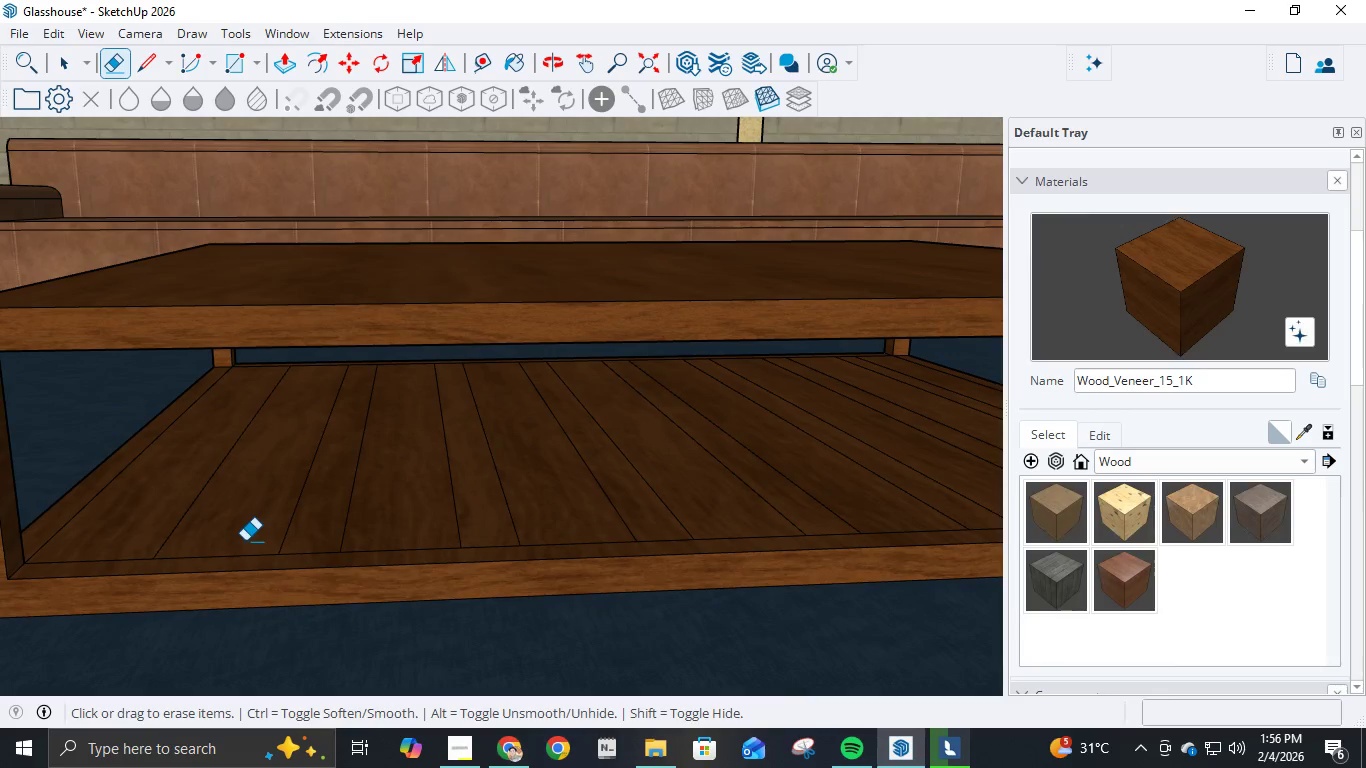 
key(L)
 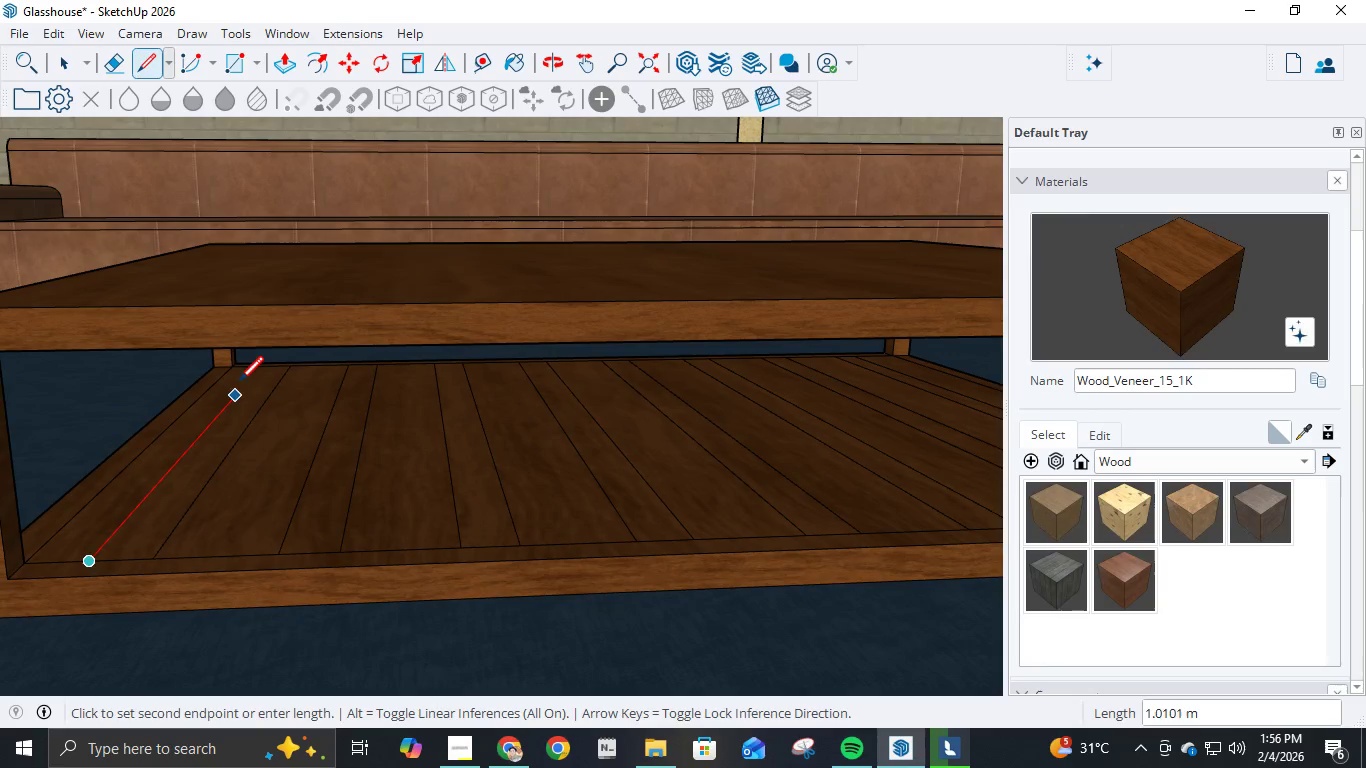 
left_click([254, 368])
 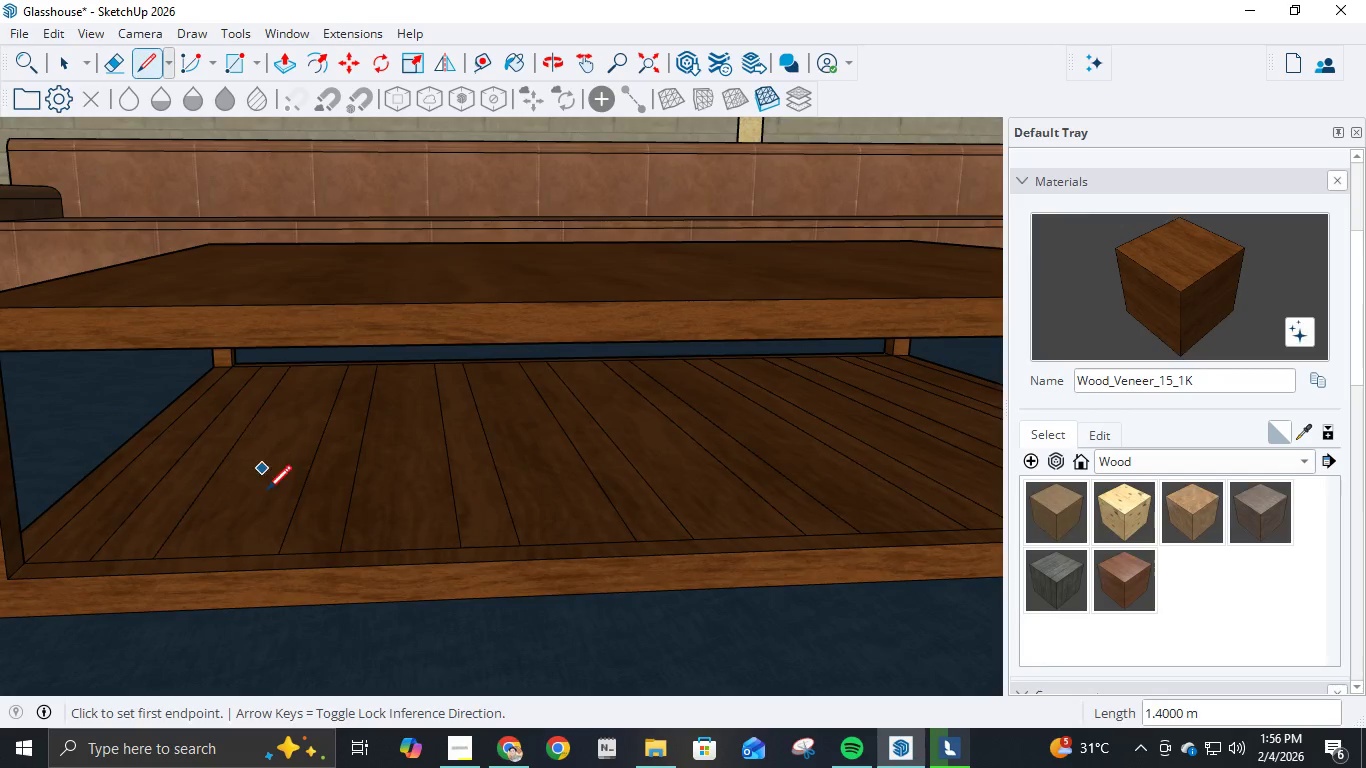 
scroll: coordinate [267, 498], scroll_direction: down, amount: 3.0
 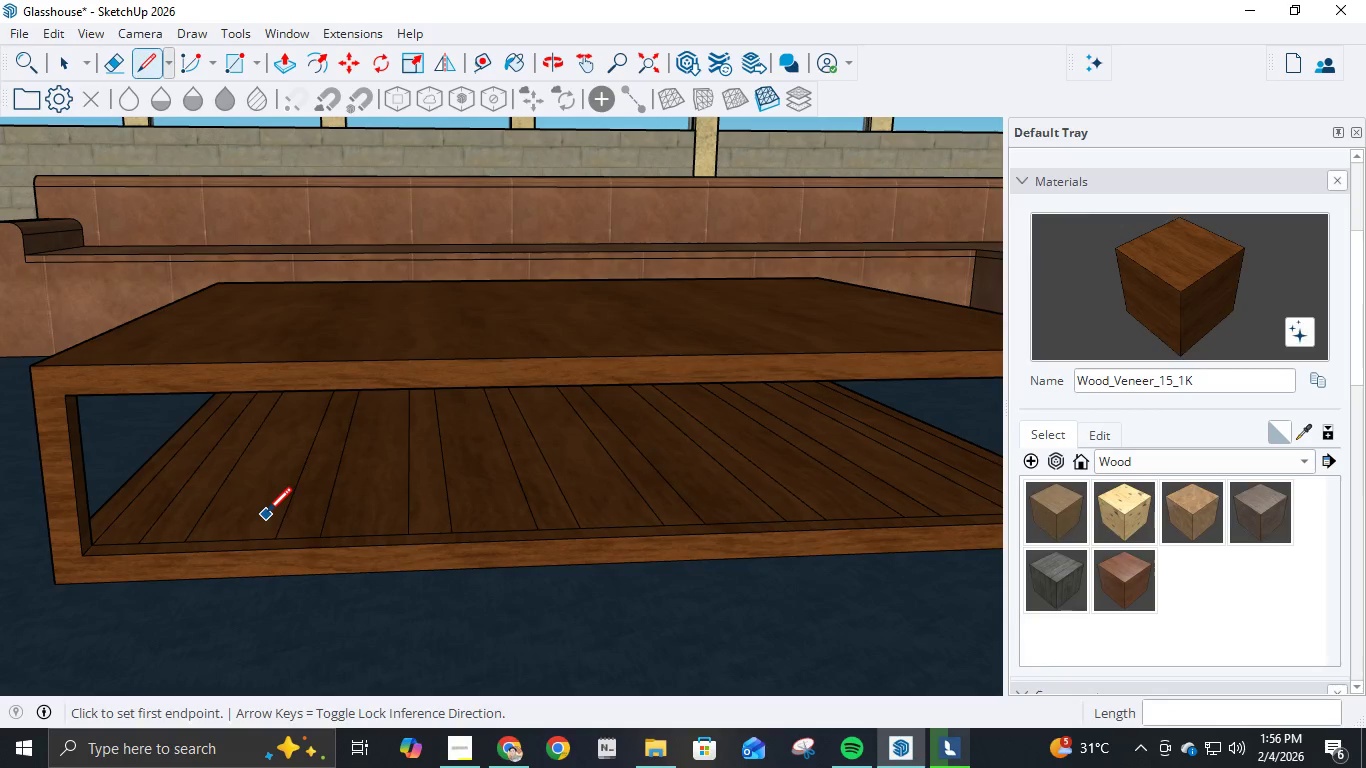 
scroll: coordinate [267, 514], scroll_direction: up, amount: 3.0
 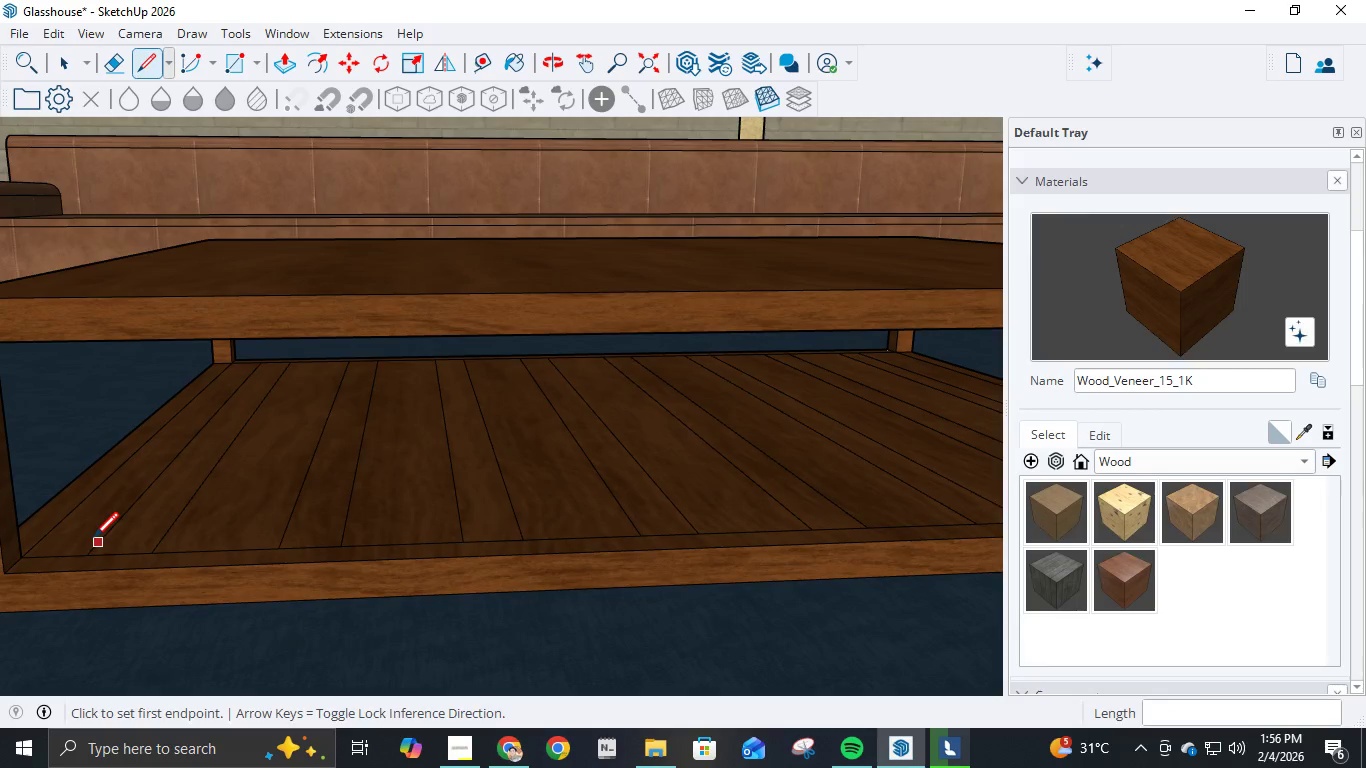 
scroll: coordinate [94, 539], scroll_direction: down, amount: 2.0
 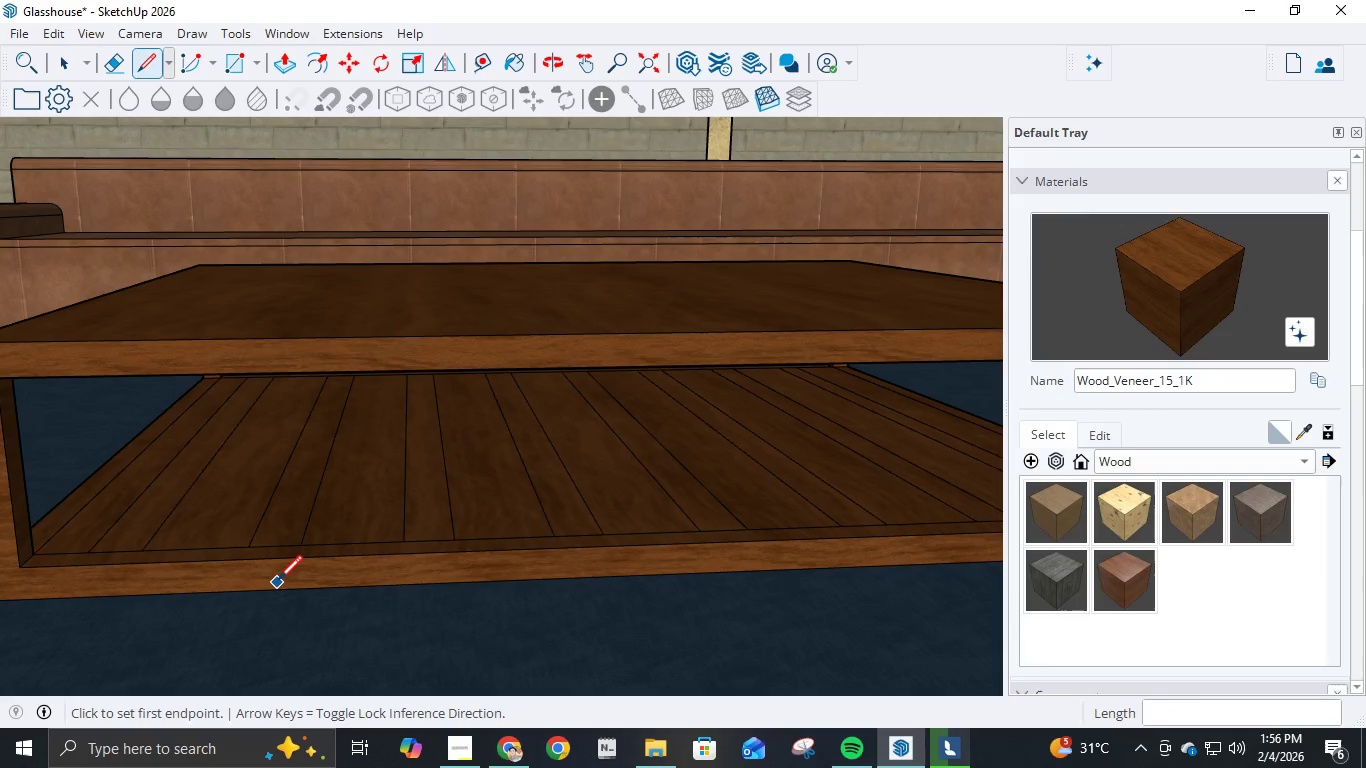 
key(P)
 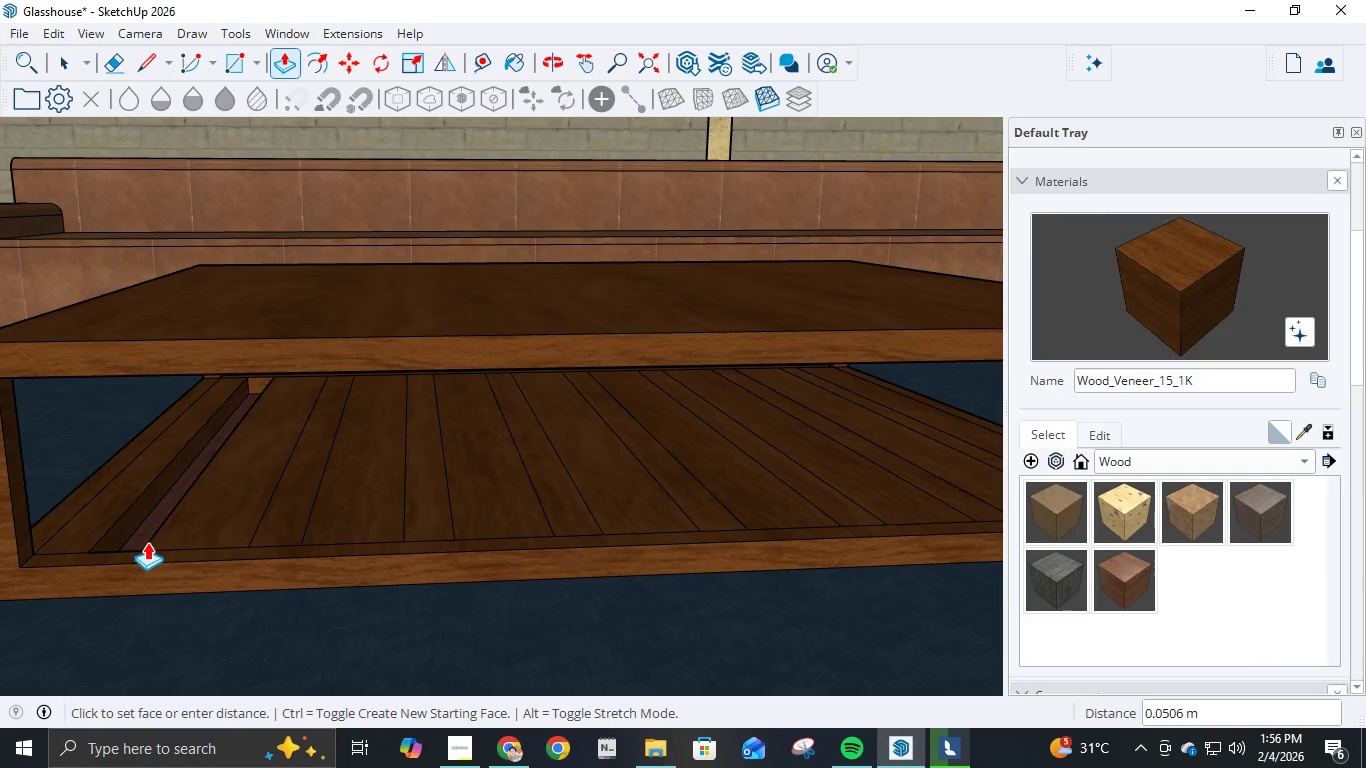 
key(NumpadDecimal)
 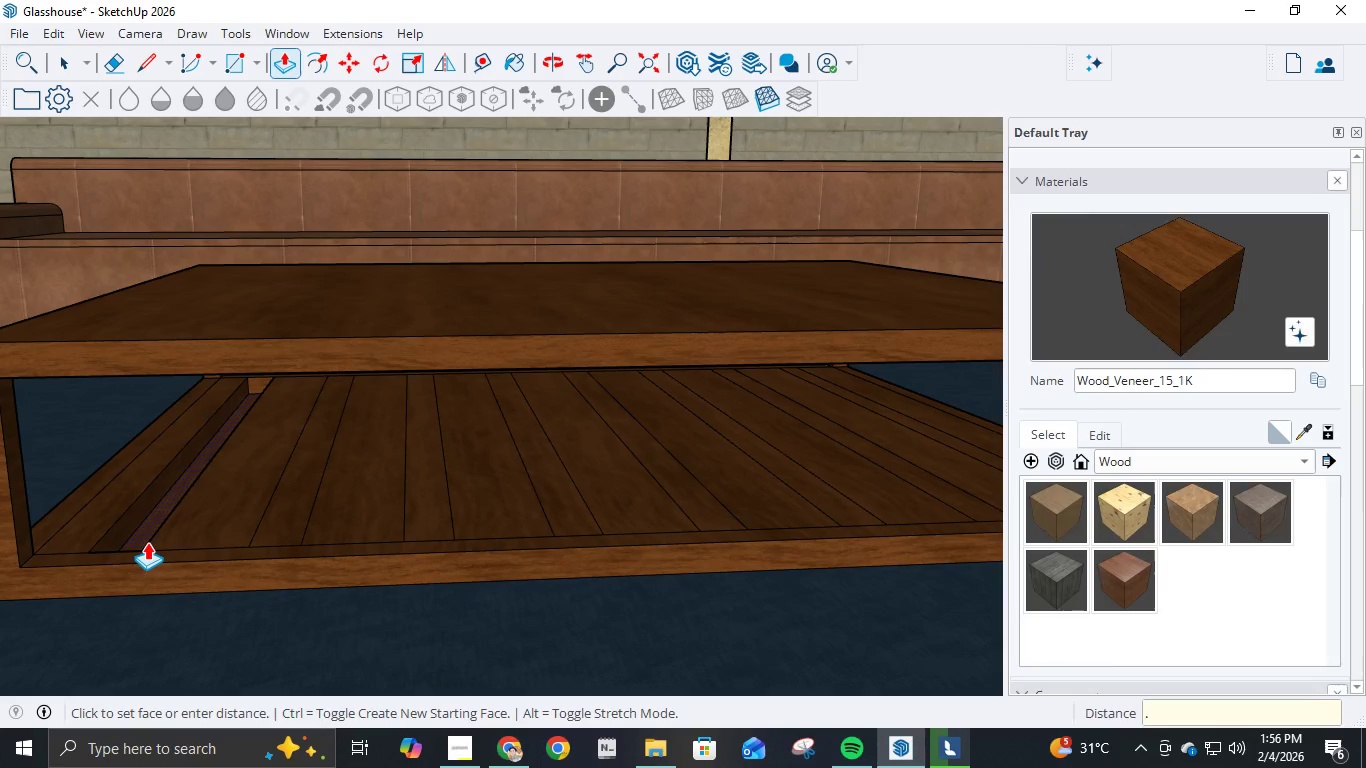 
key(Numpad0)
 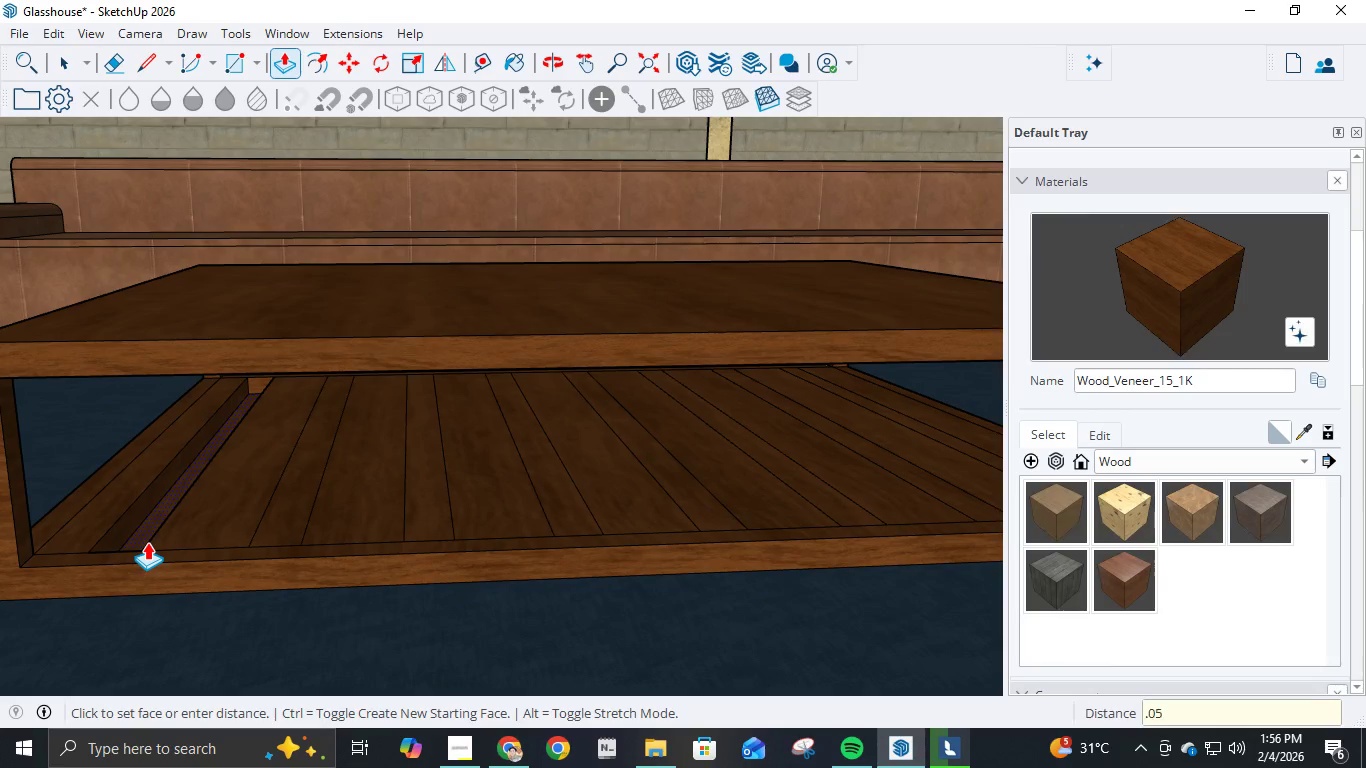 
key(Numpad5)
 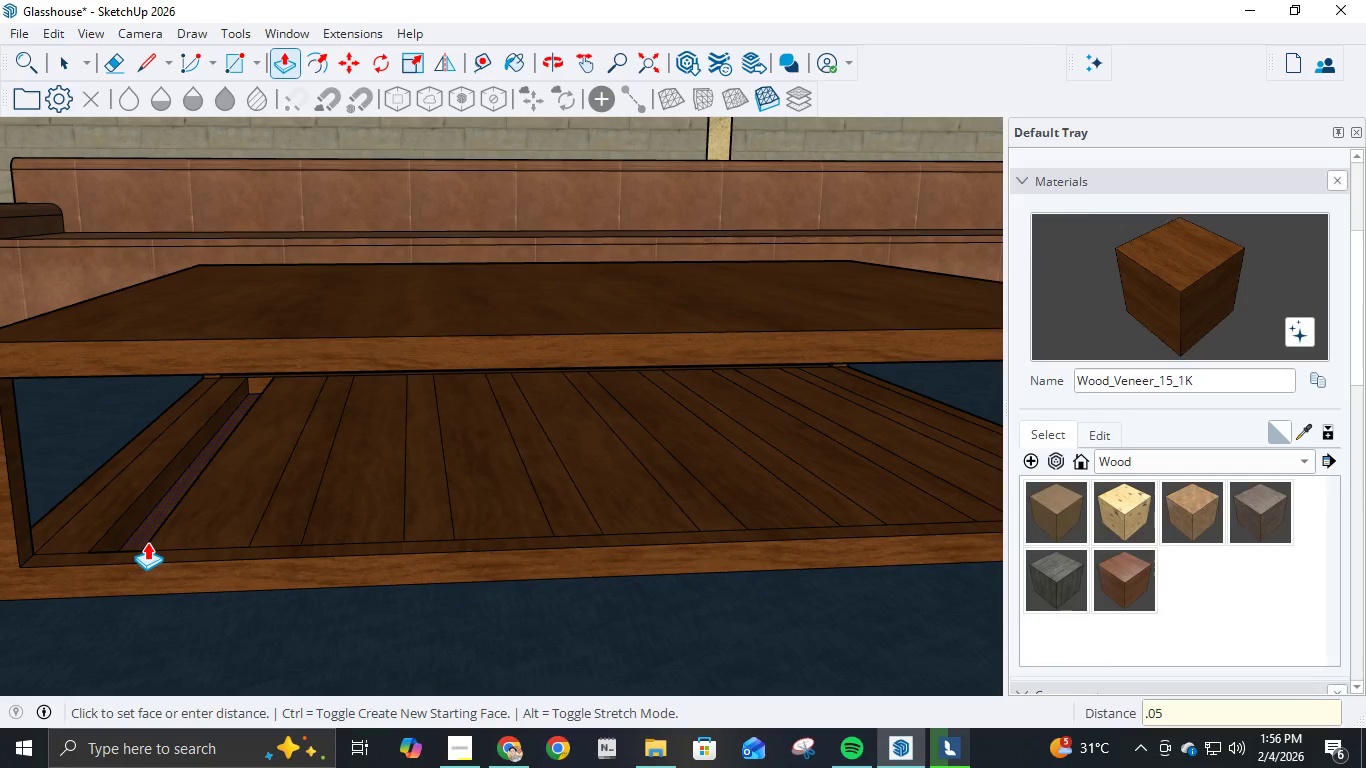 
key(NumpadEnter)
 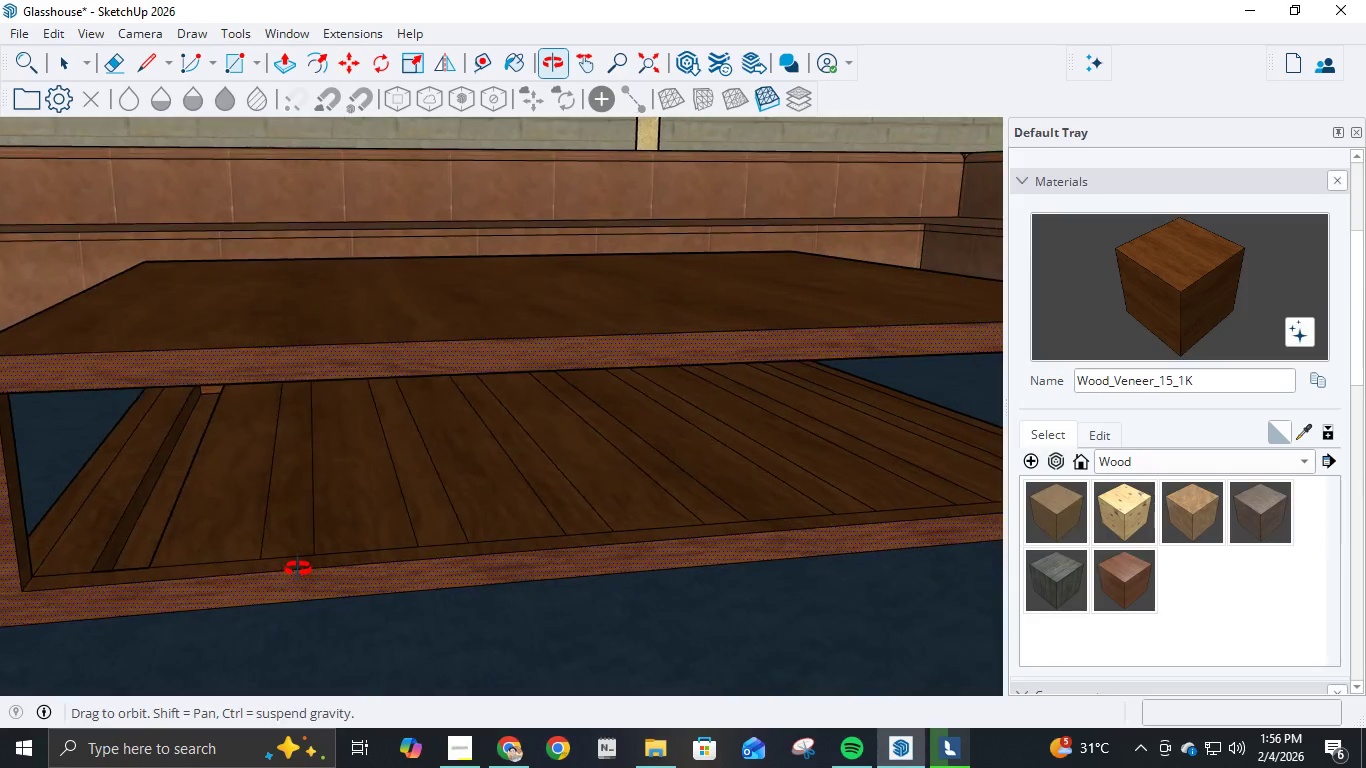 
wait(5.02)
 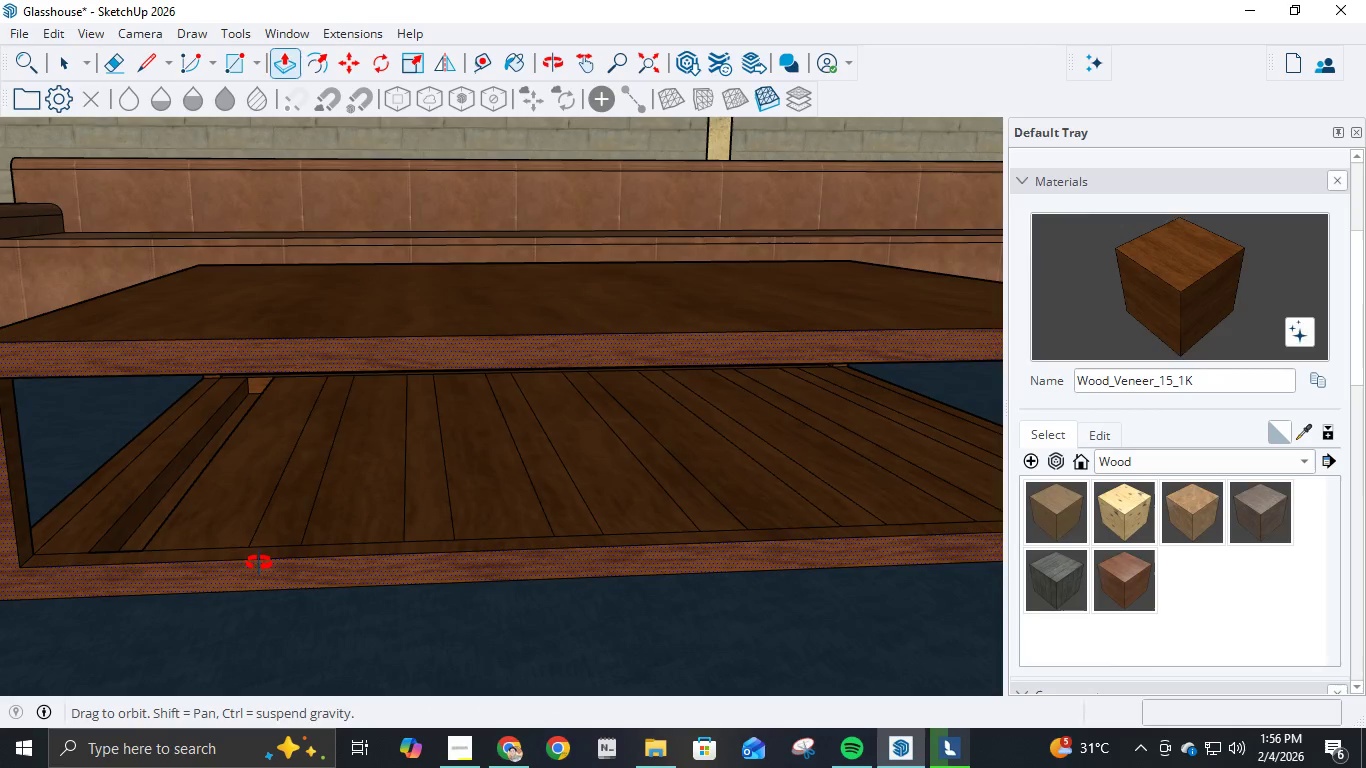 
key(E)
 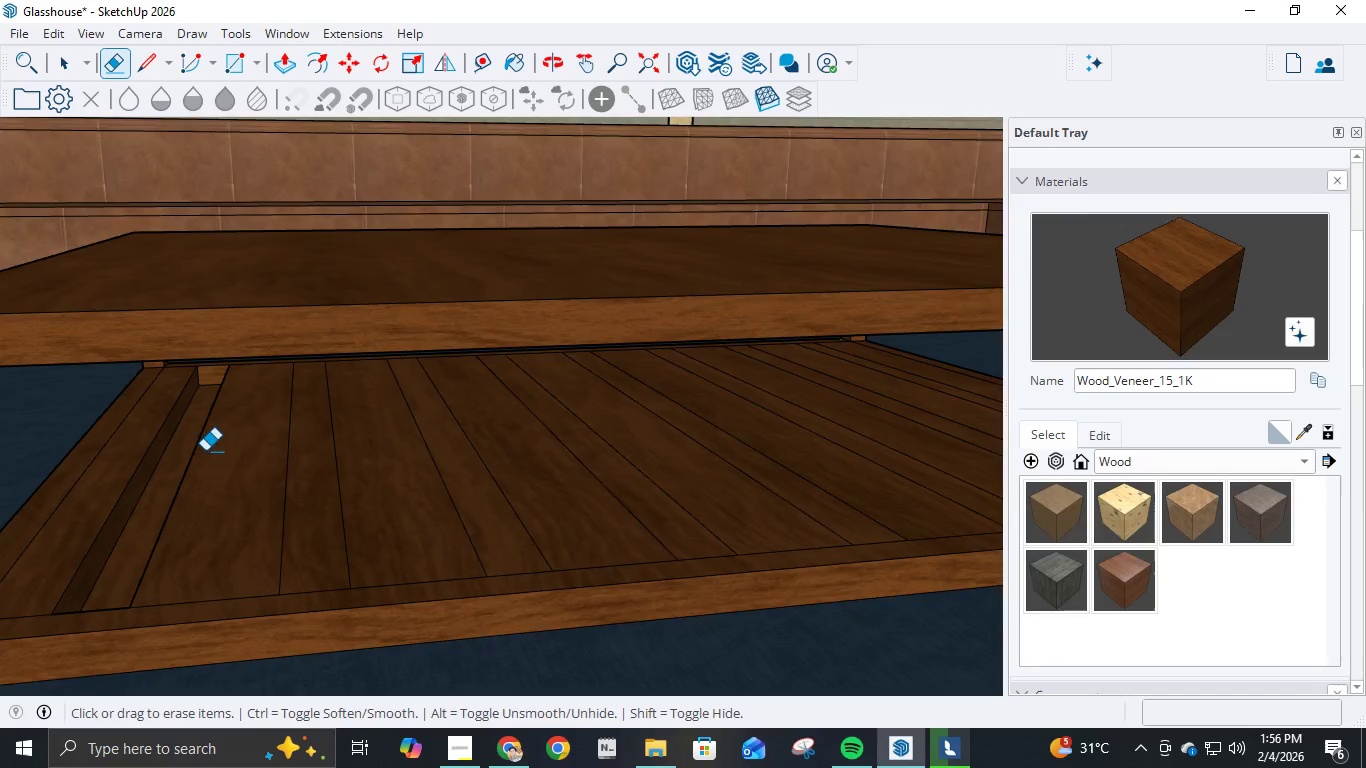 
scroll: coordinate [204, 443], scroll_direction: up, amount: 3.0
 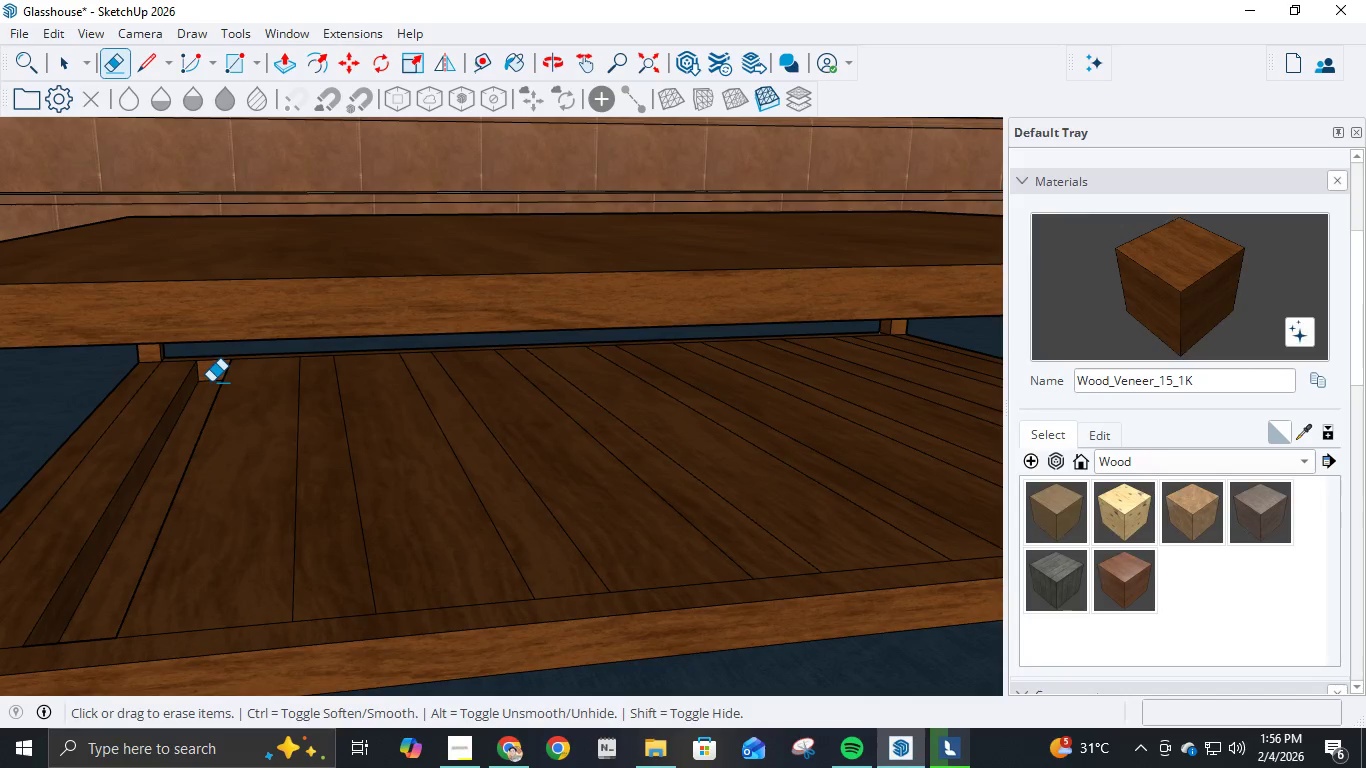 
left_click([211, 382])
 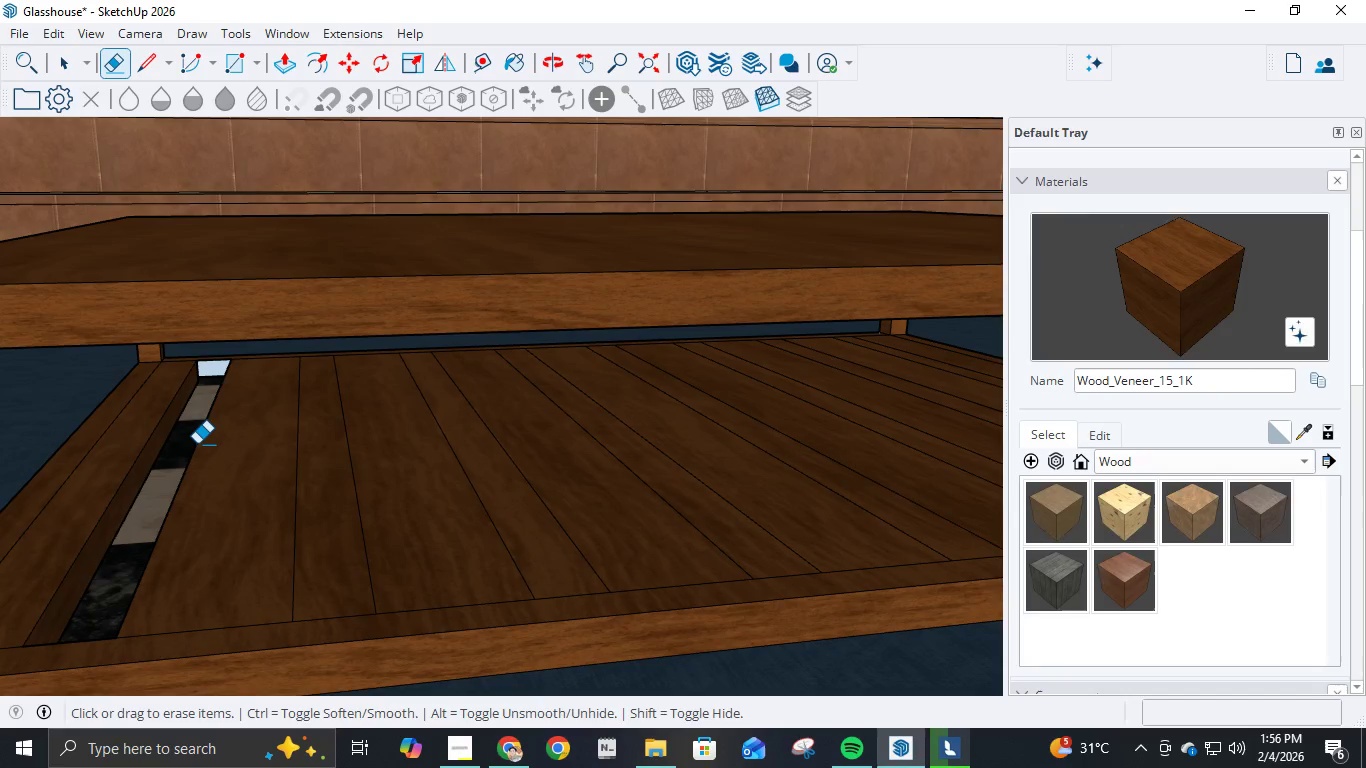 
key(Control+Z)
 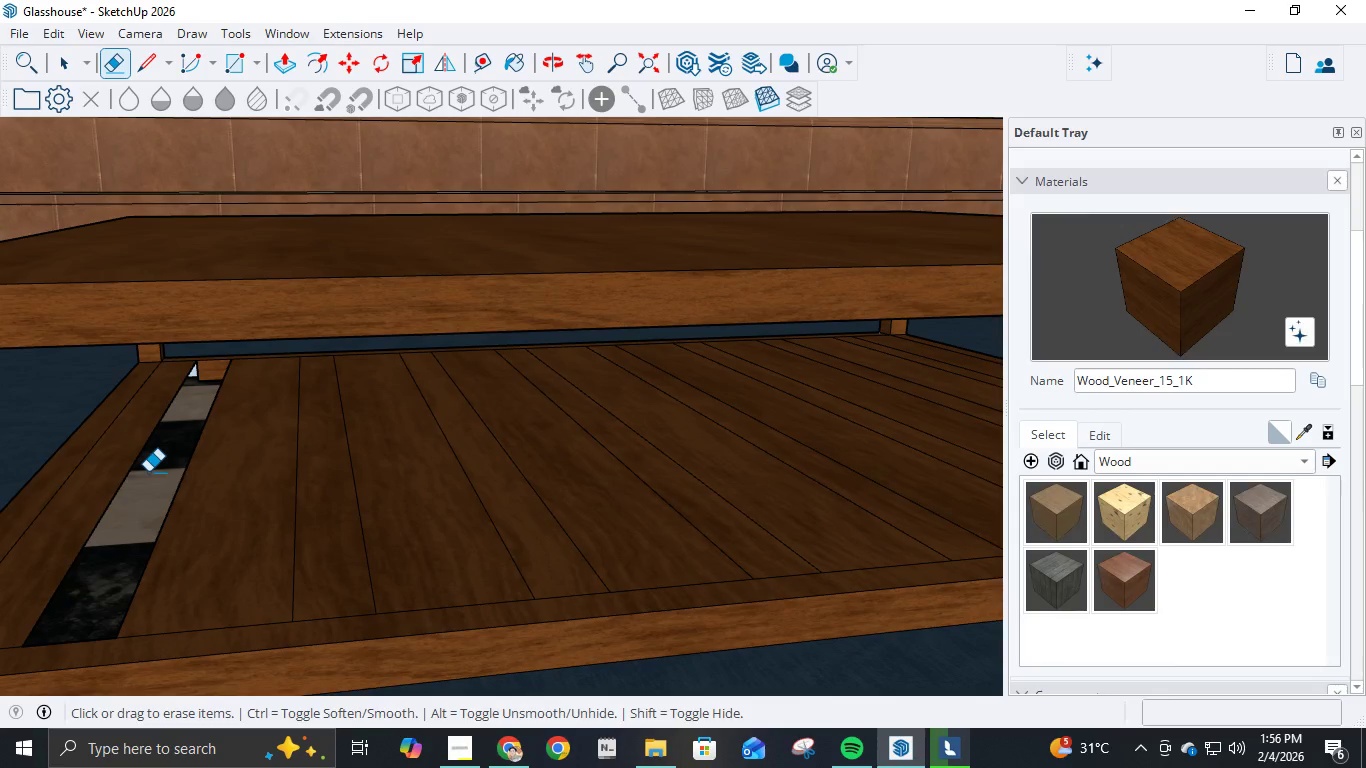 
key(Control+ControlLeft)
 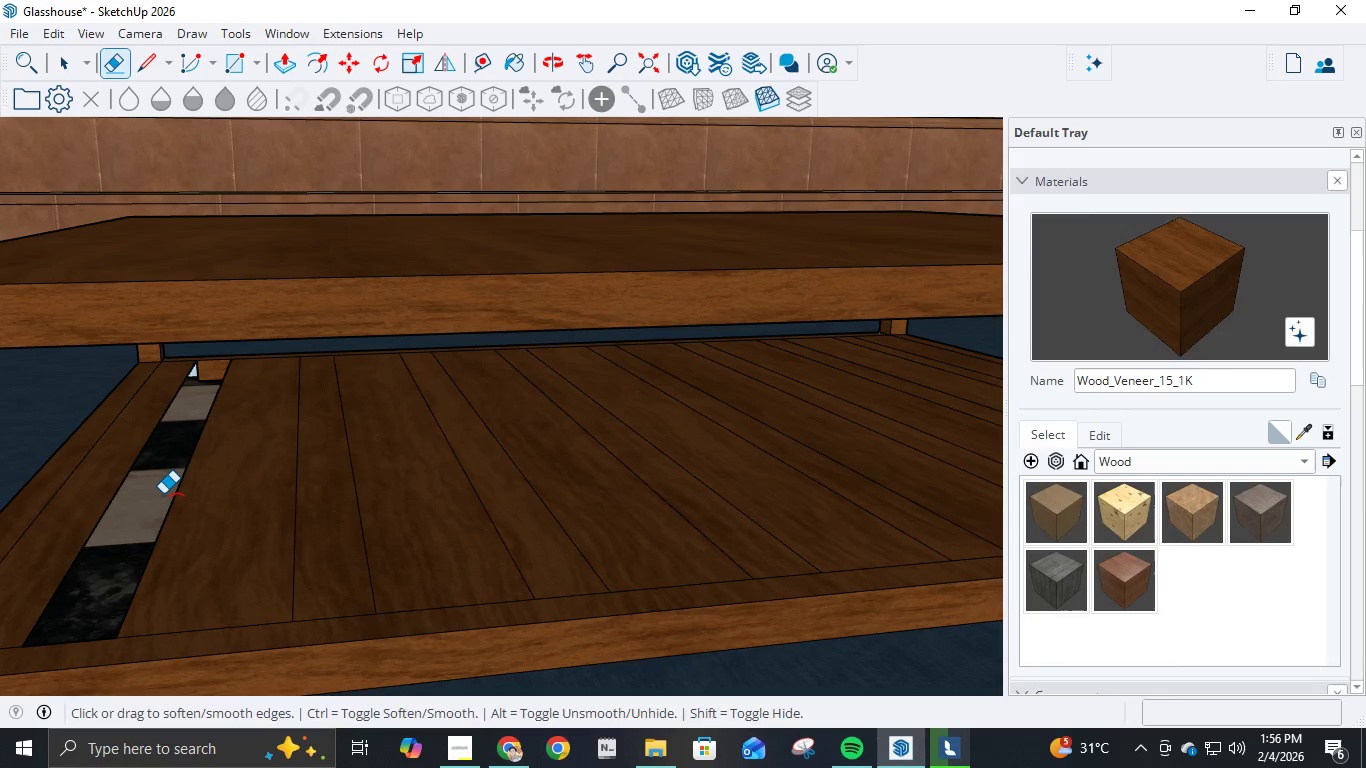 
key(Control+Z)
 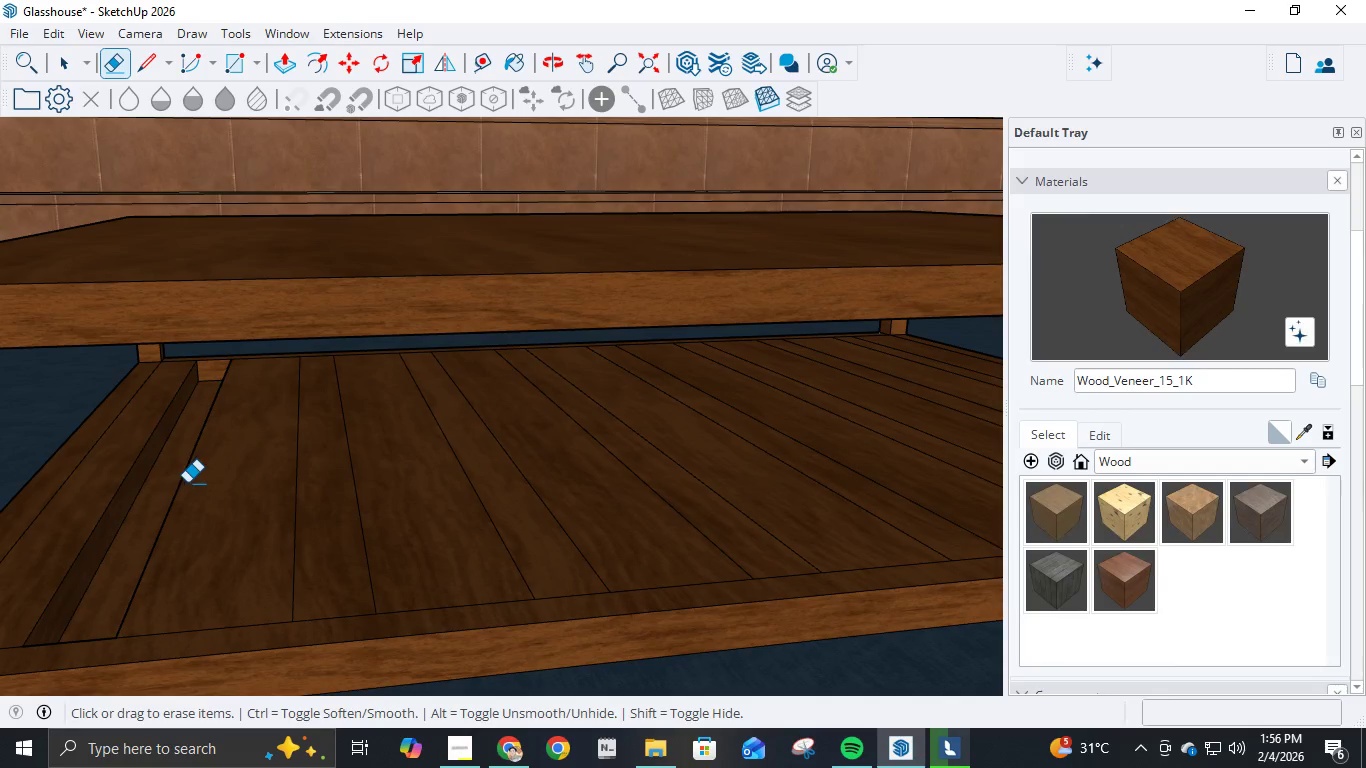 
scroll: coordinate [188, 481], scroll_direction: down, amount: 3.0
 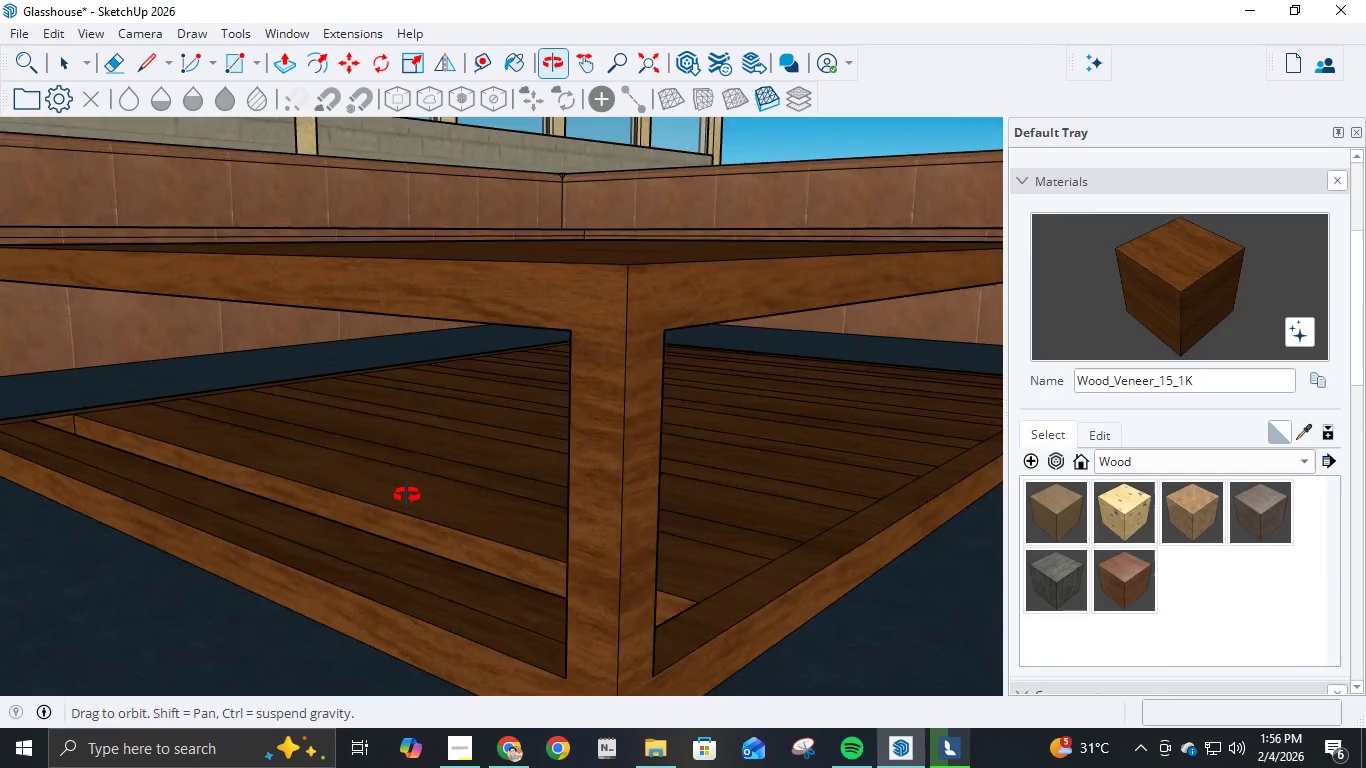 
scroll: coordinate [412, 556], scroll_direction: up, amount: 6.0
 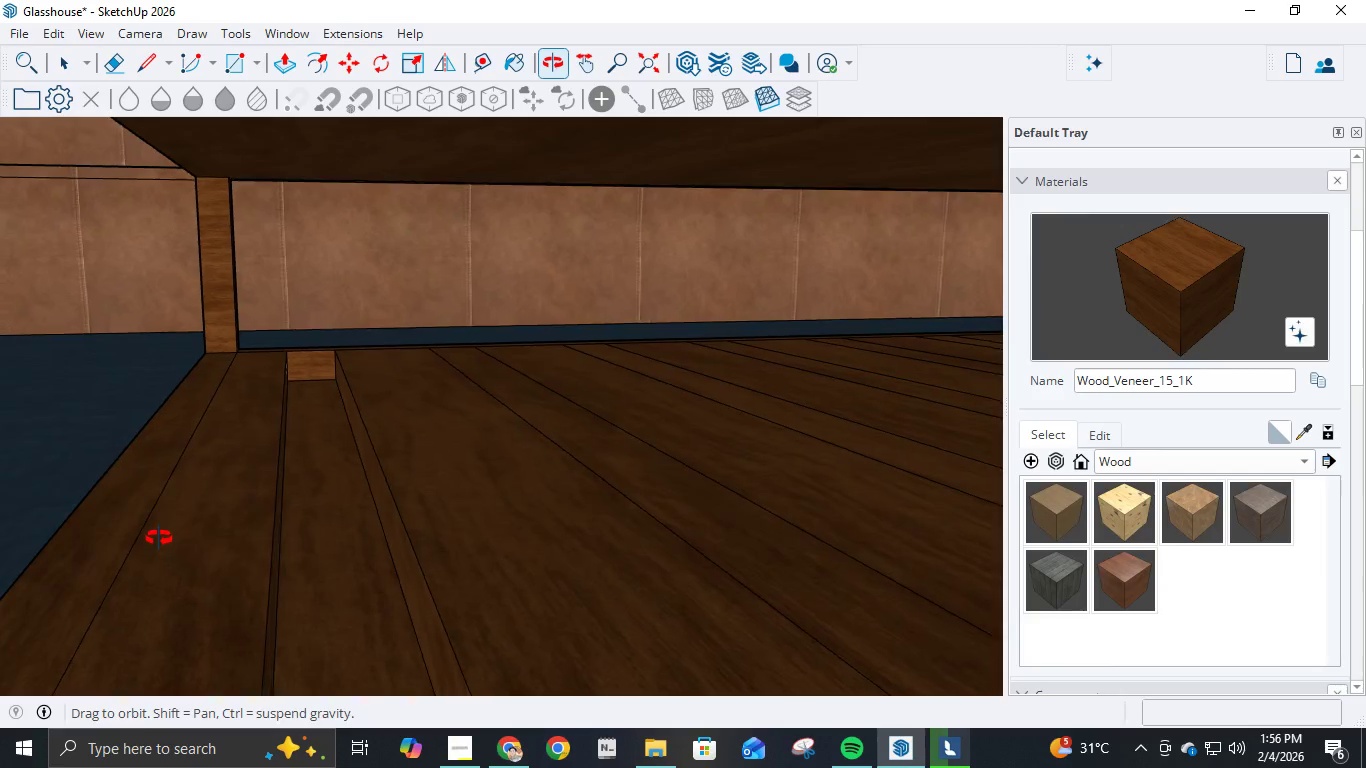 
scroll: coordinate [213, 488], scroll_direction: down, amount: 8.0
 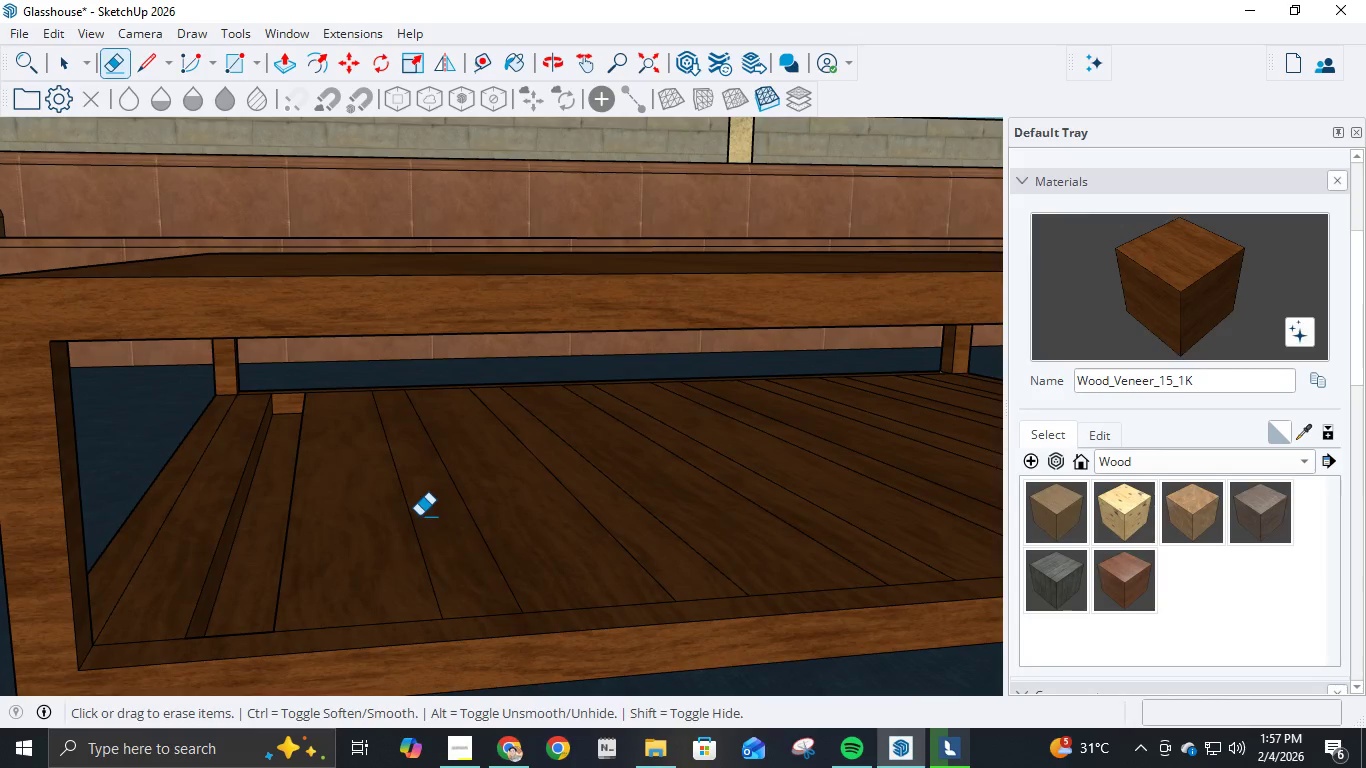 
key(P)
 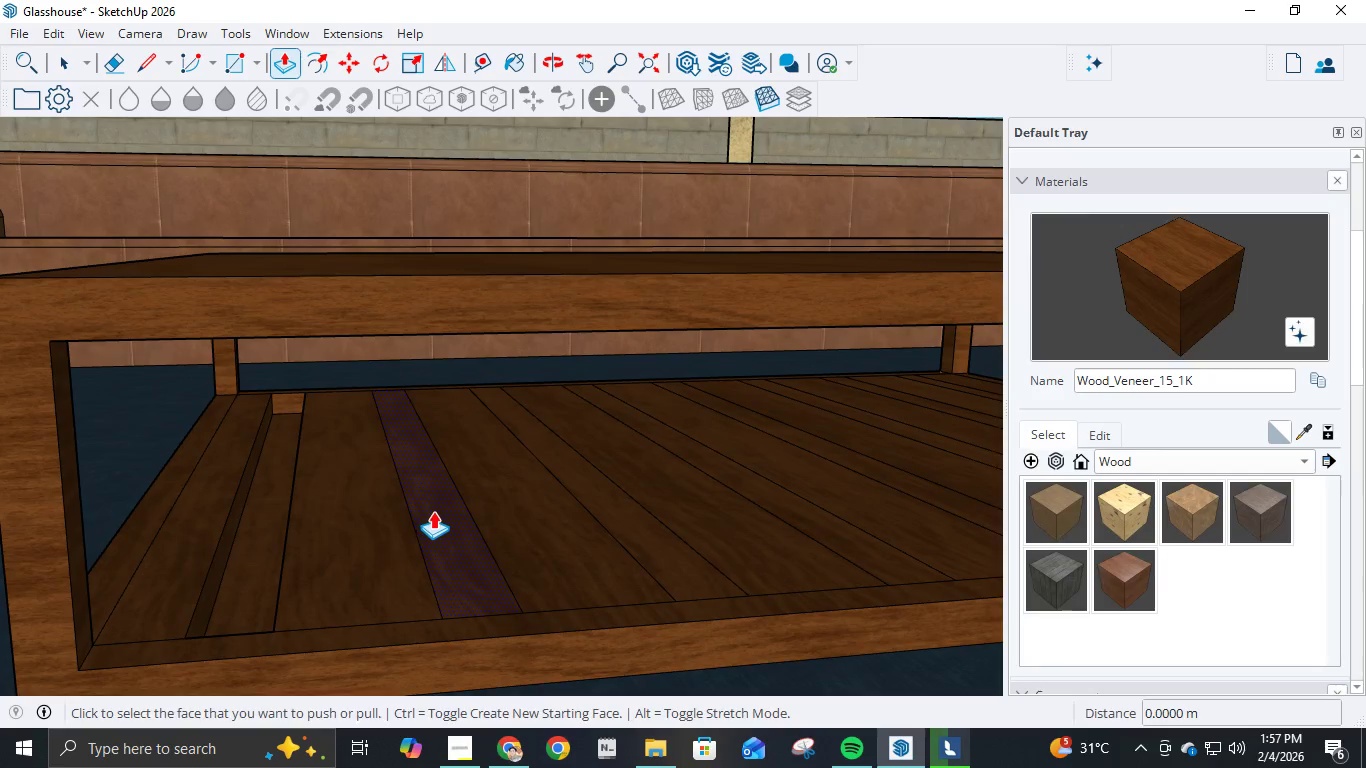 
left_click_drag(start_coordinate=[433, 511], to_coordinate=[455, 544])
 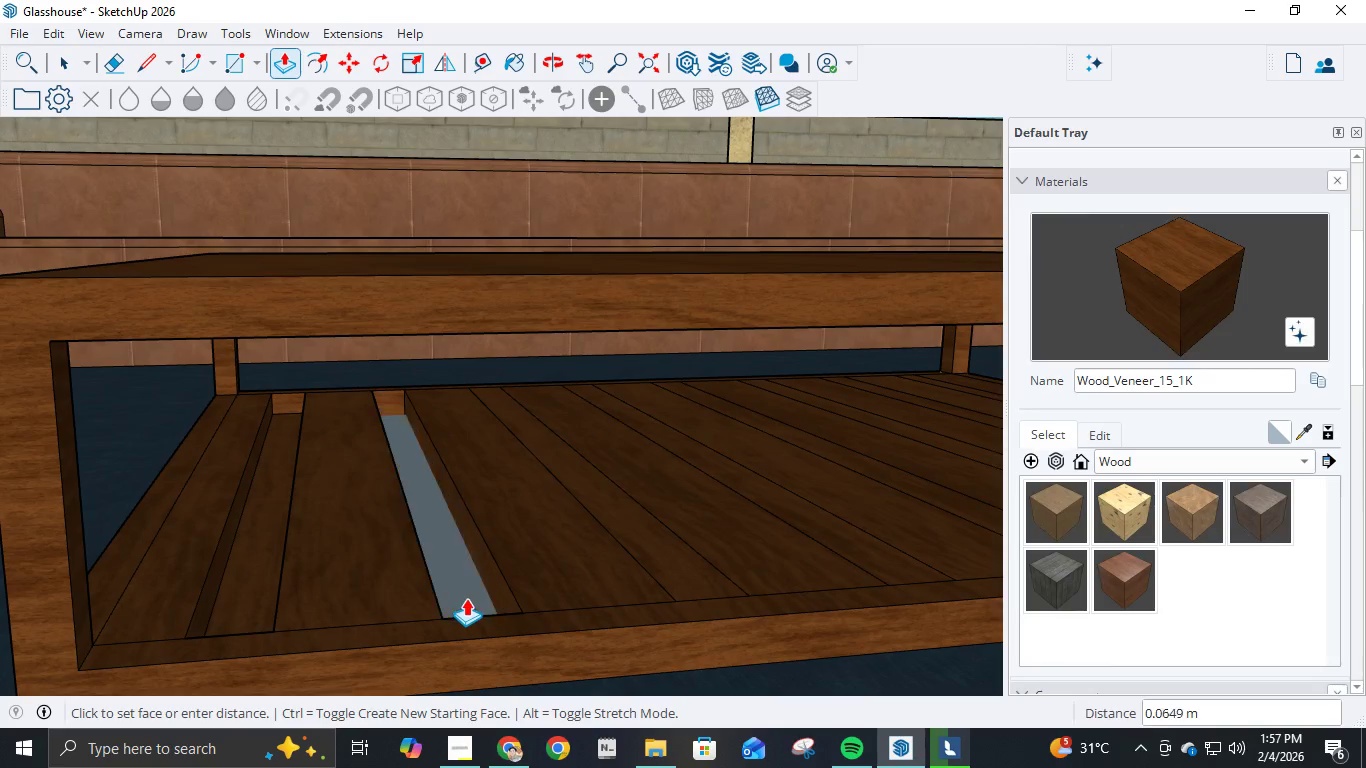 
key(NumpadDecimal)
 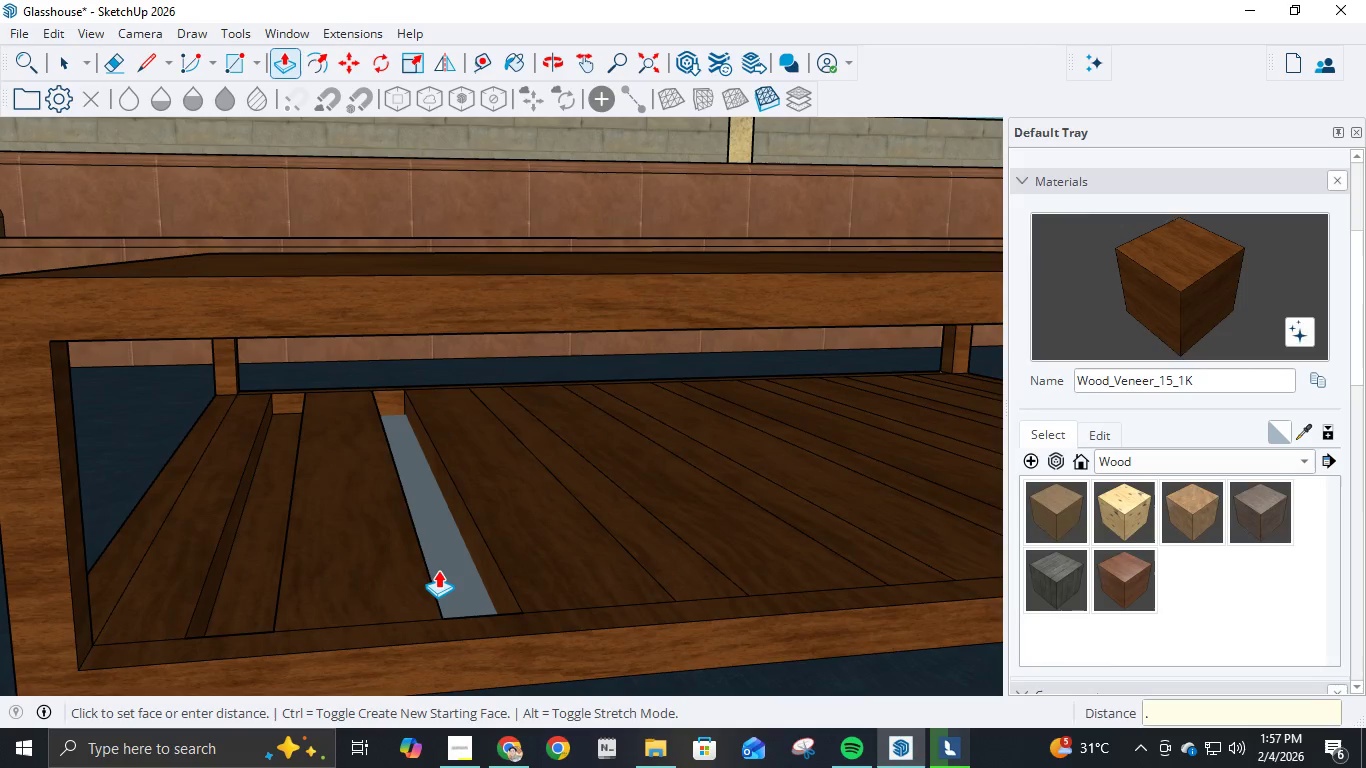 
key(Numpad0)
 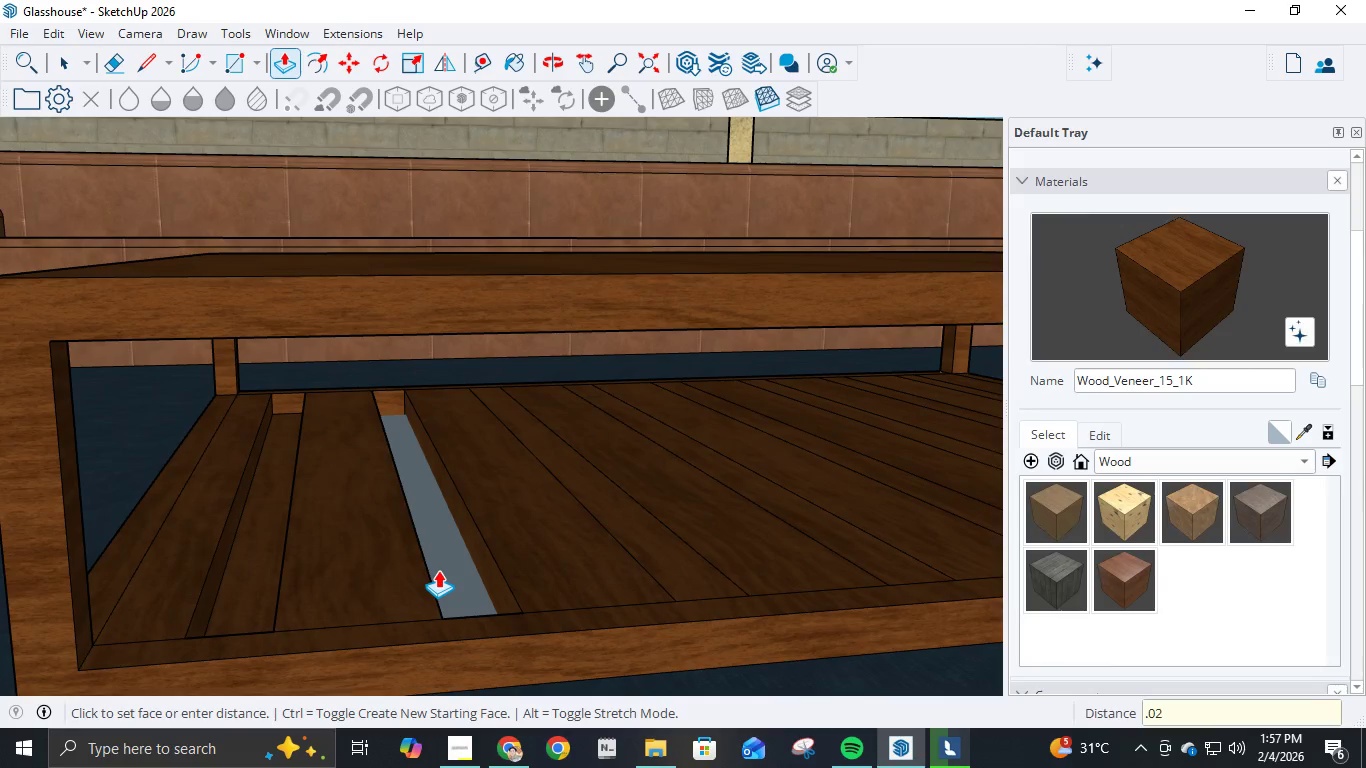 
key(Numpad2)
 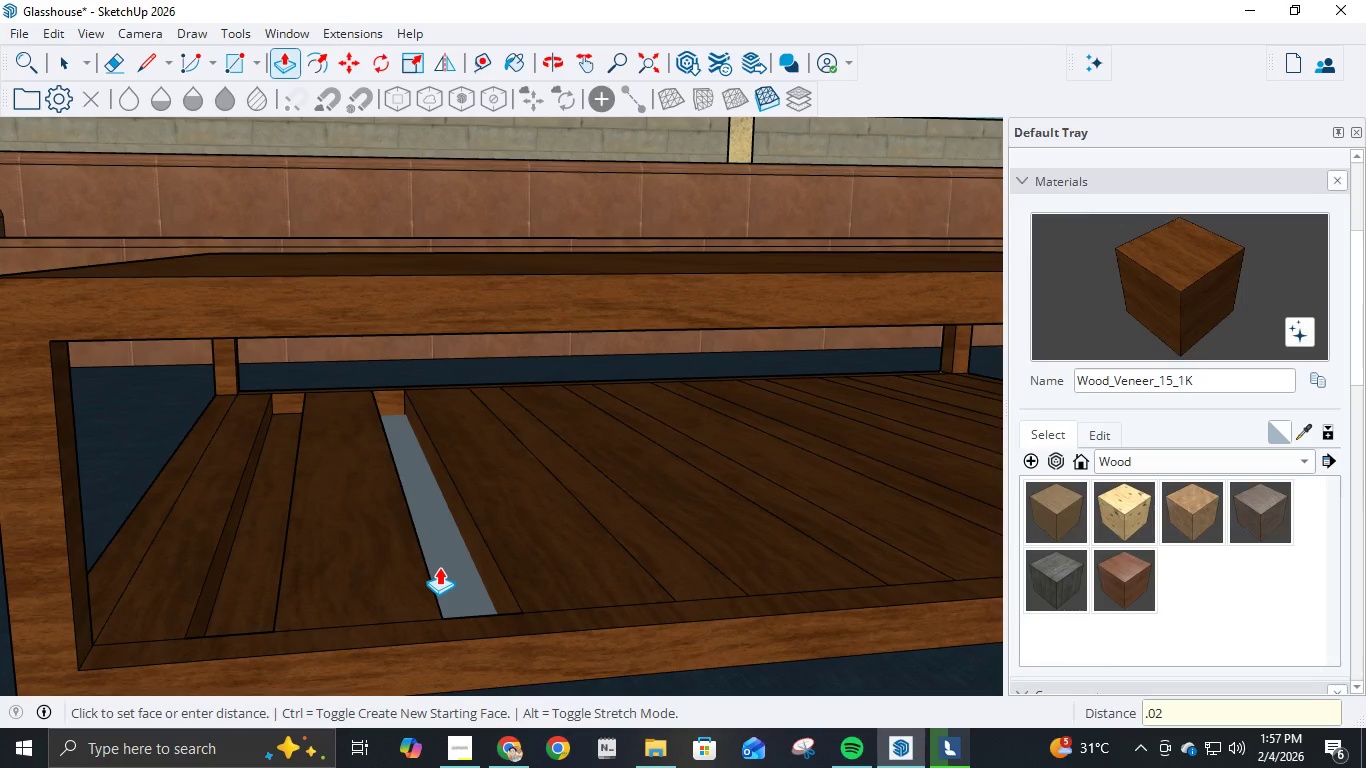 
key(NumpadEnter)
 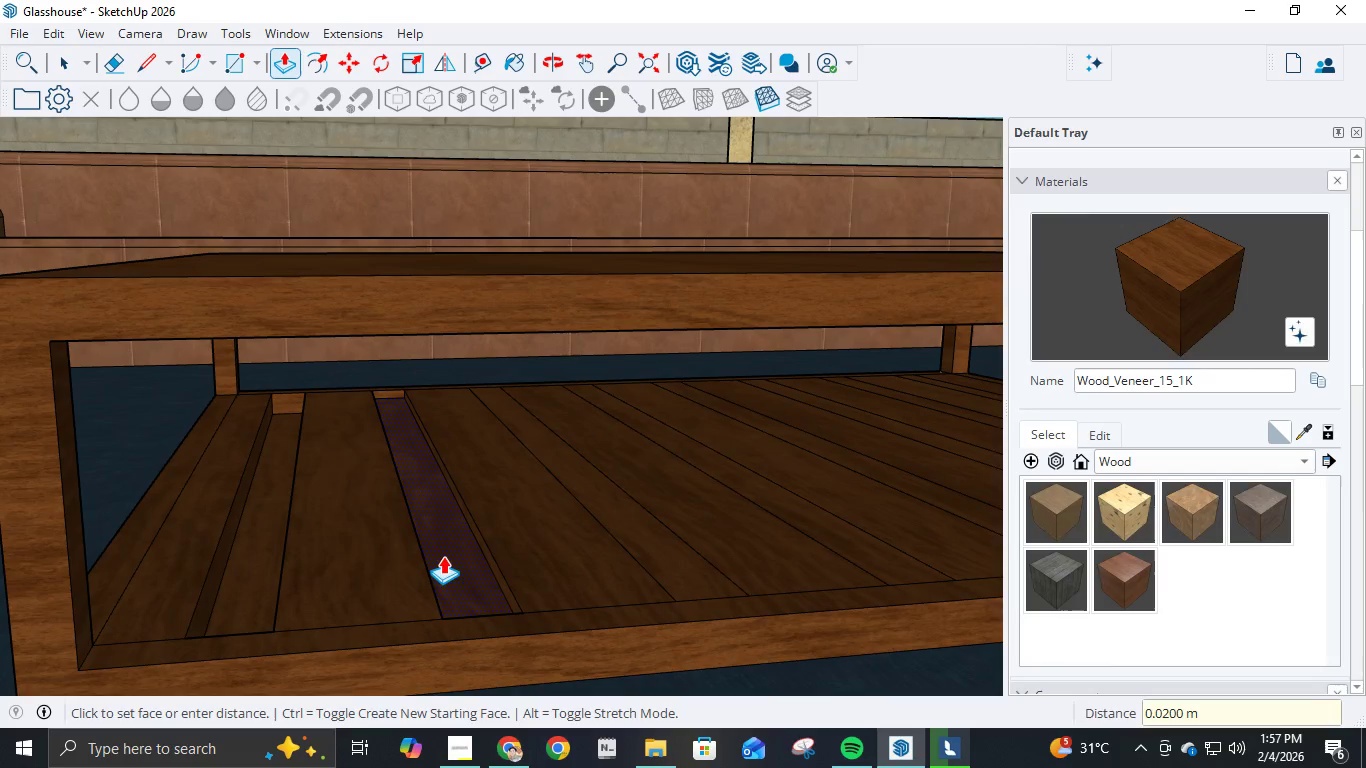 
key(Control+ControlLeft)
 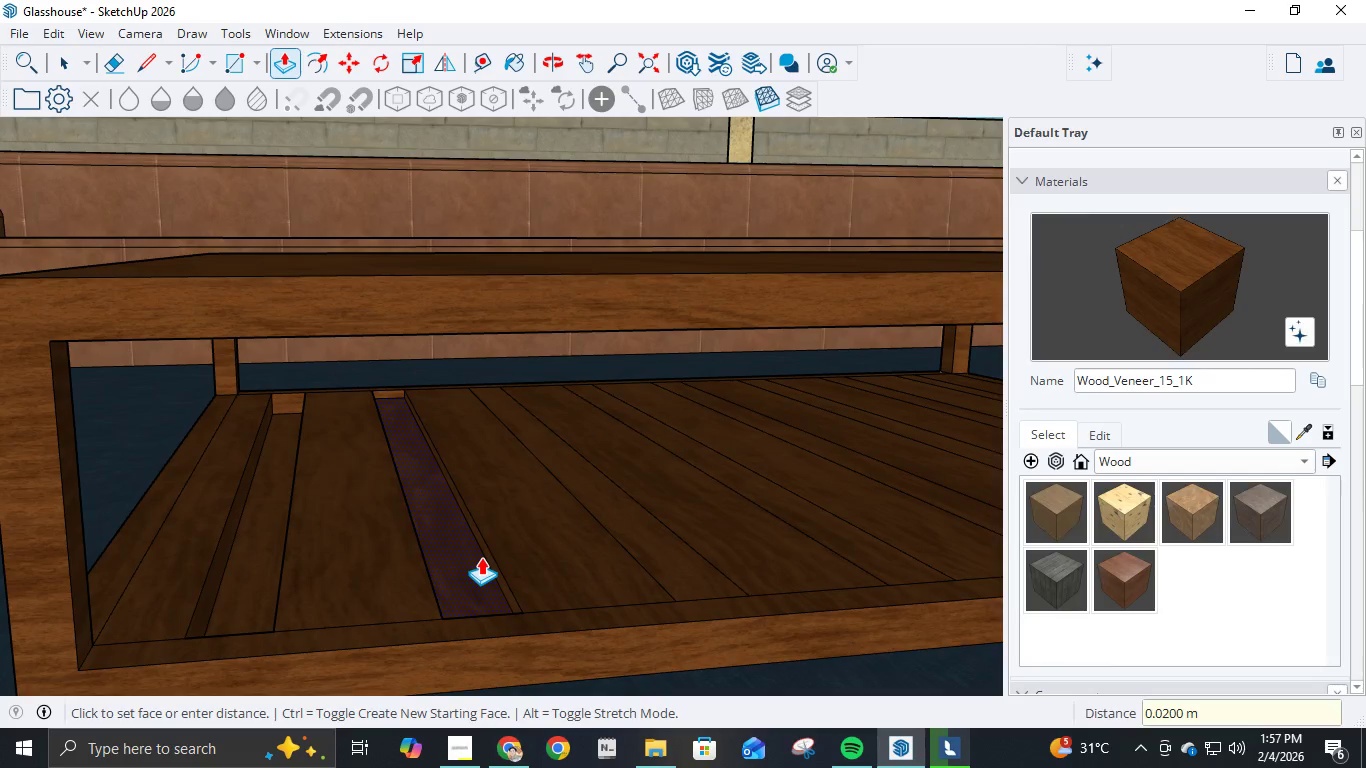 
key(Control+Z)
 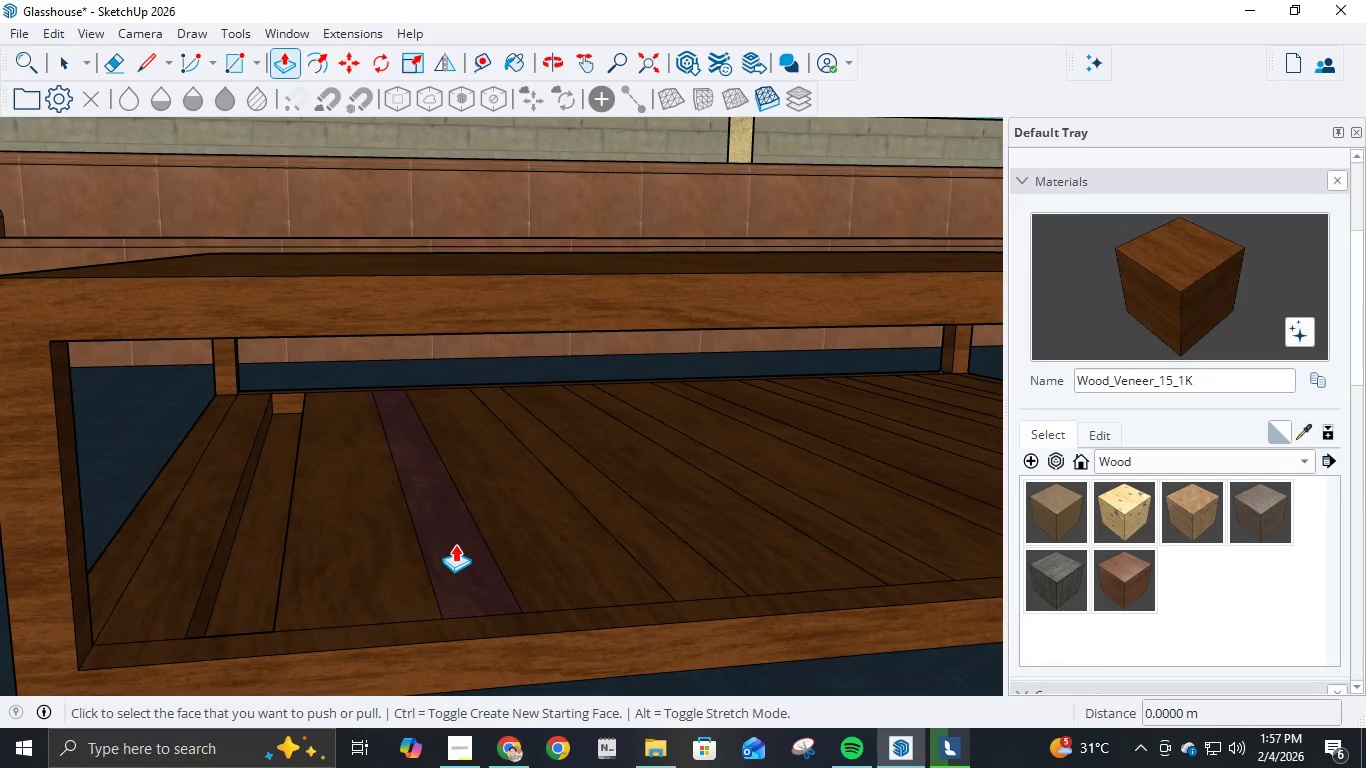 
left_click([455, 544])
 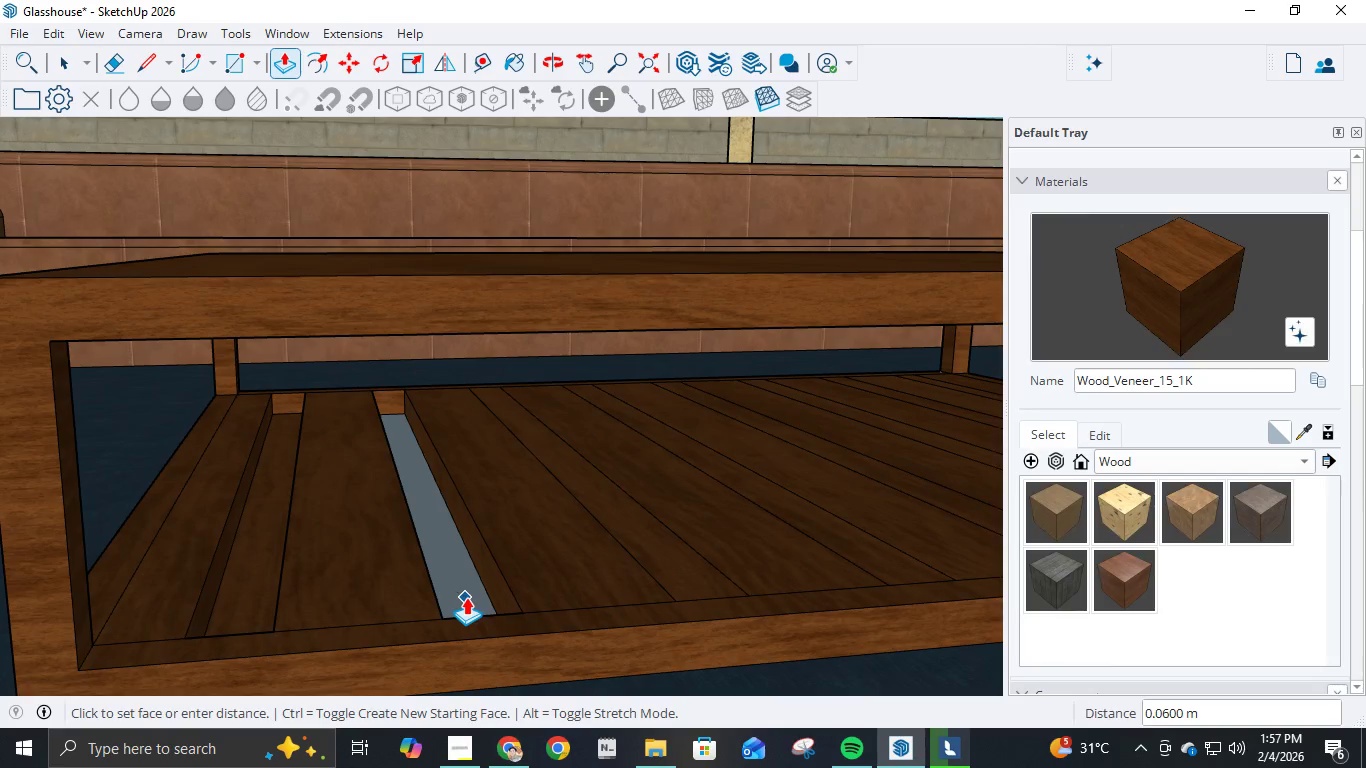 
key(NumpadDecimal)
 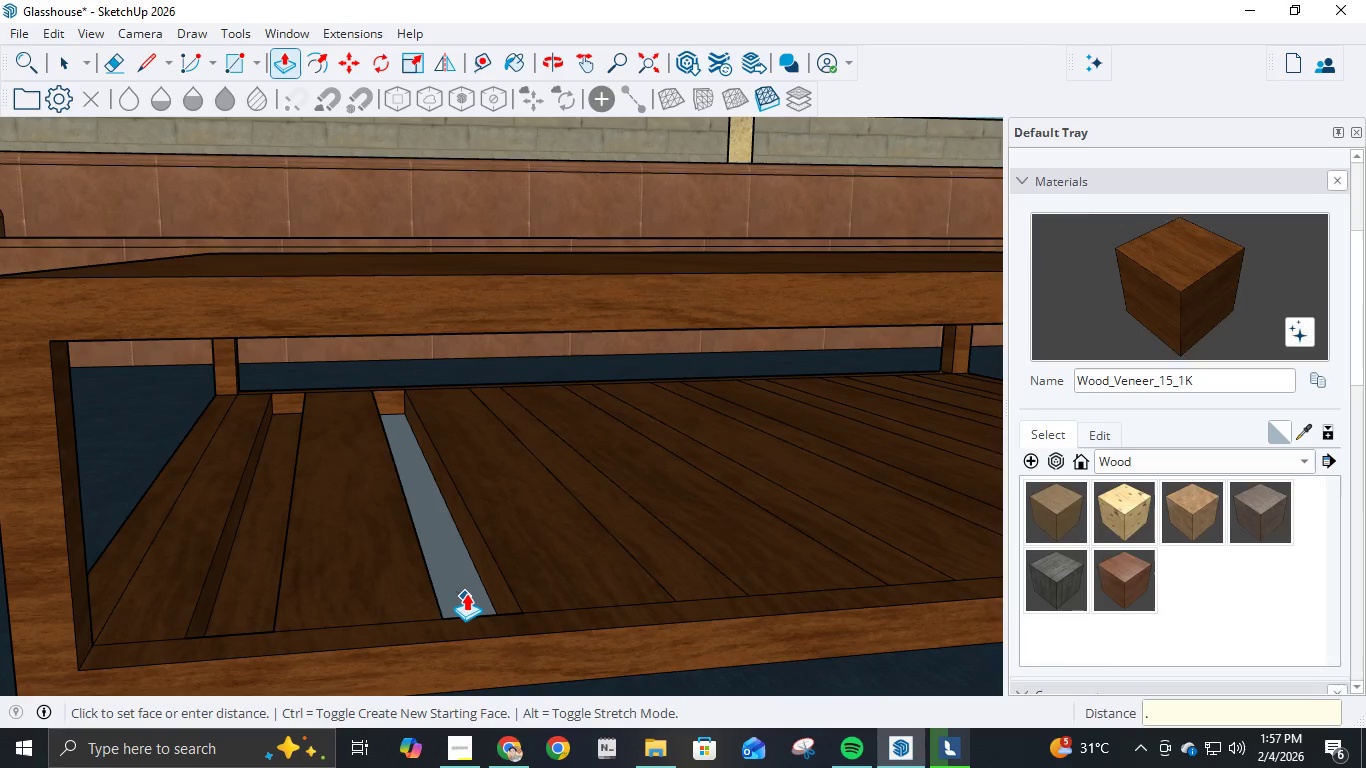 
key(Numpad0)
 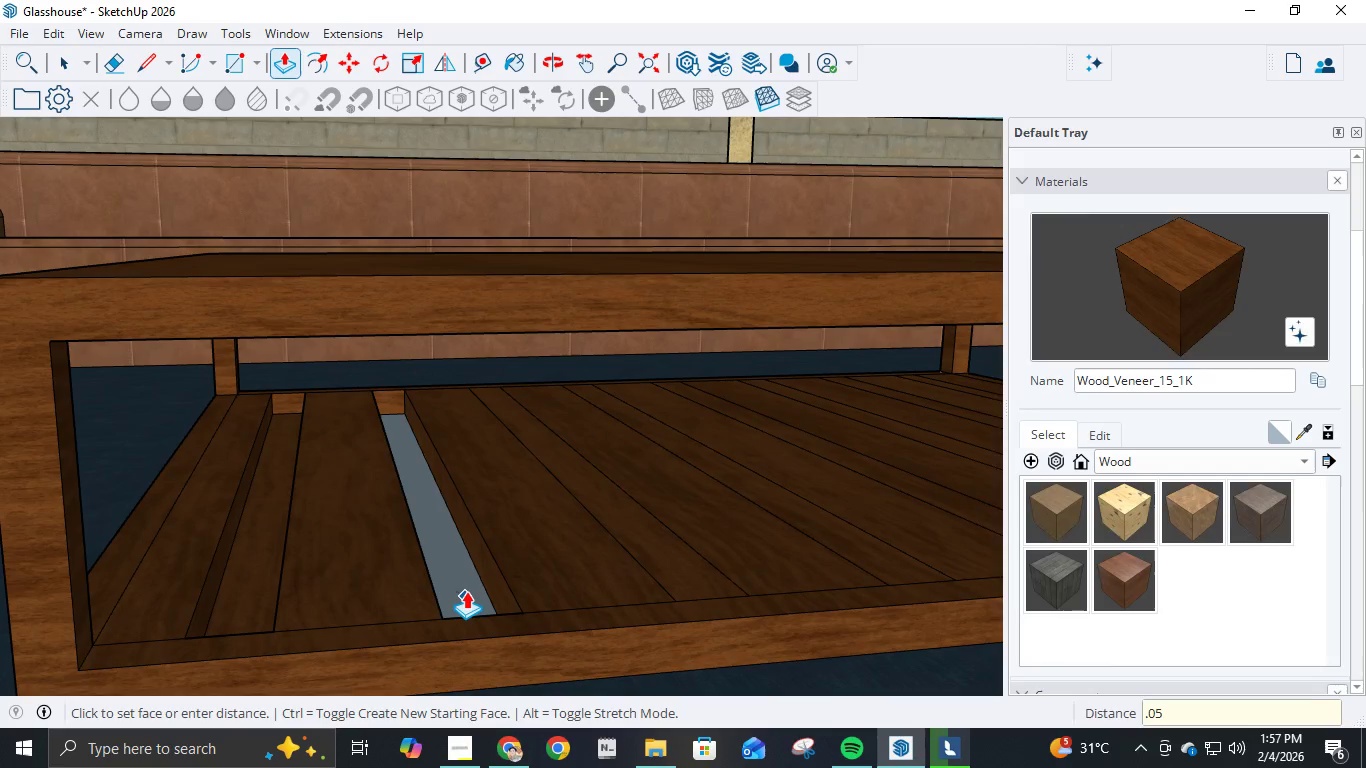 
key(Numpad5)
 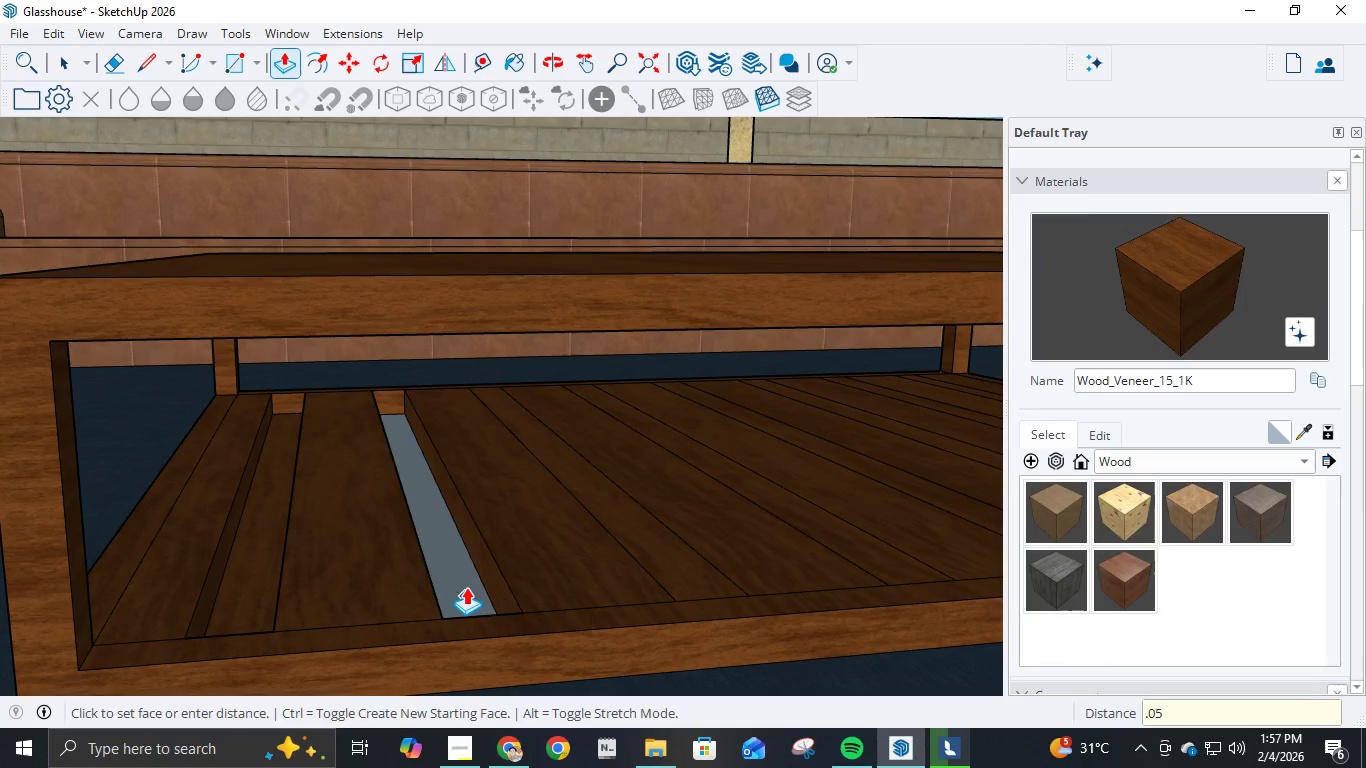 
key(NumpadEnter)
 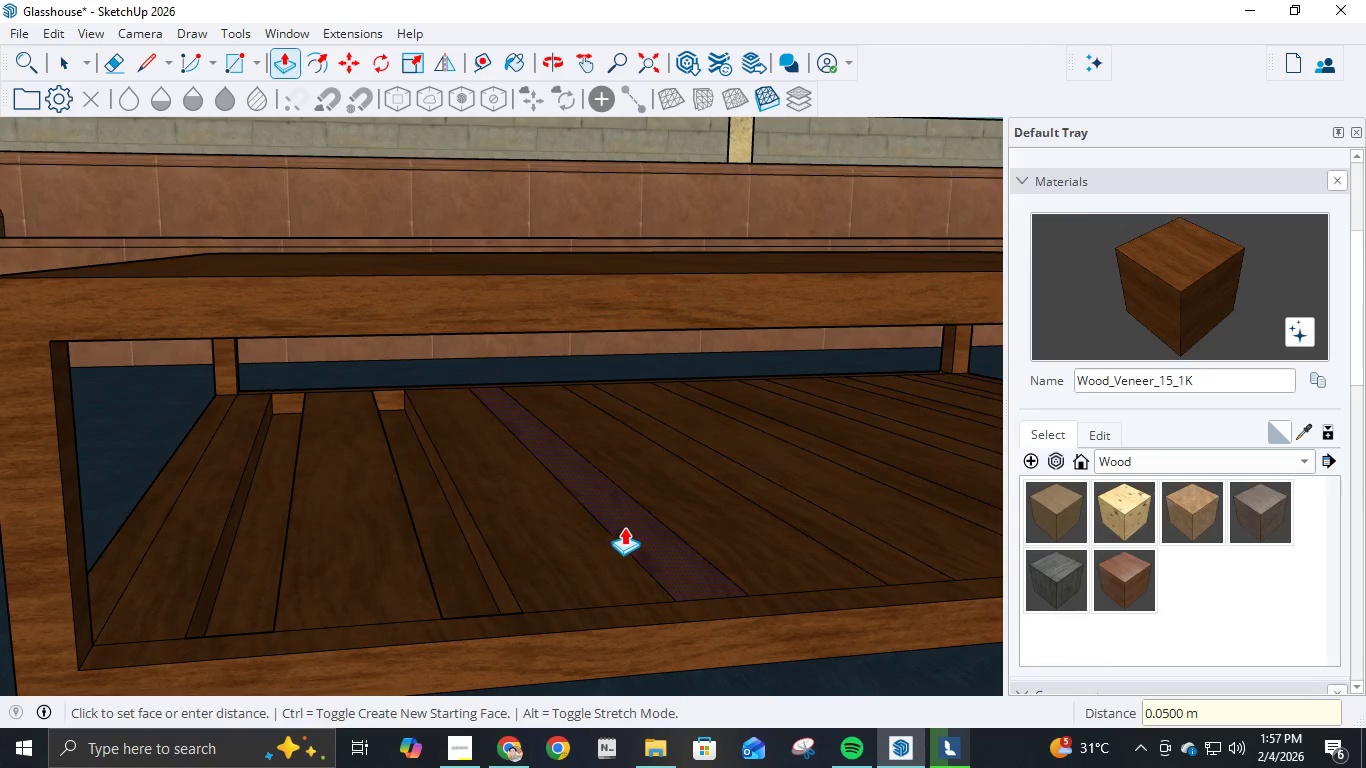 
left_click([629, 527])
 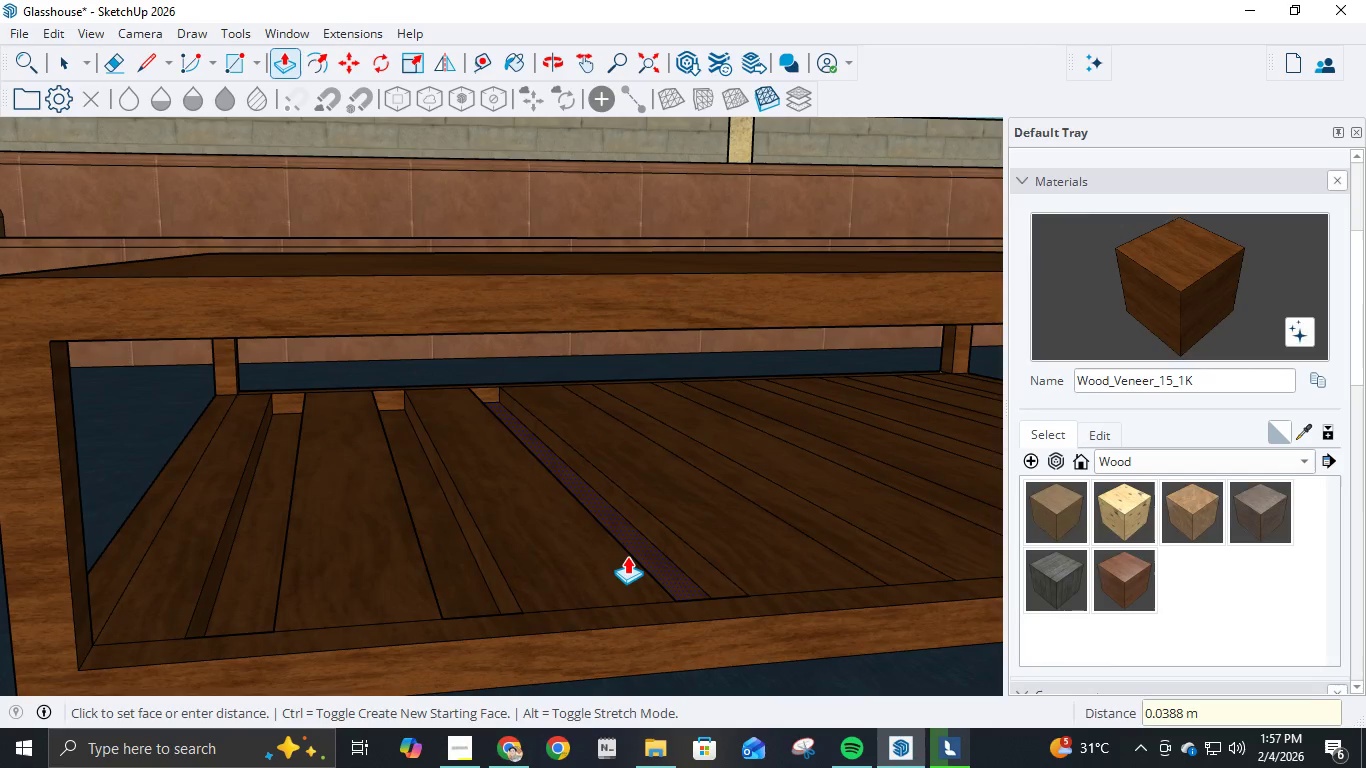 
key(NumpadDecimal)
 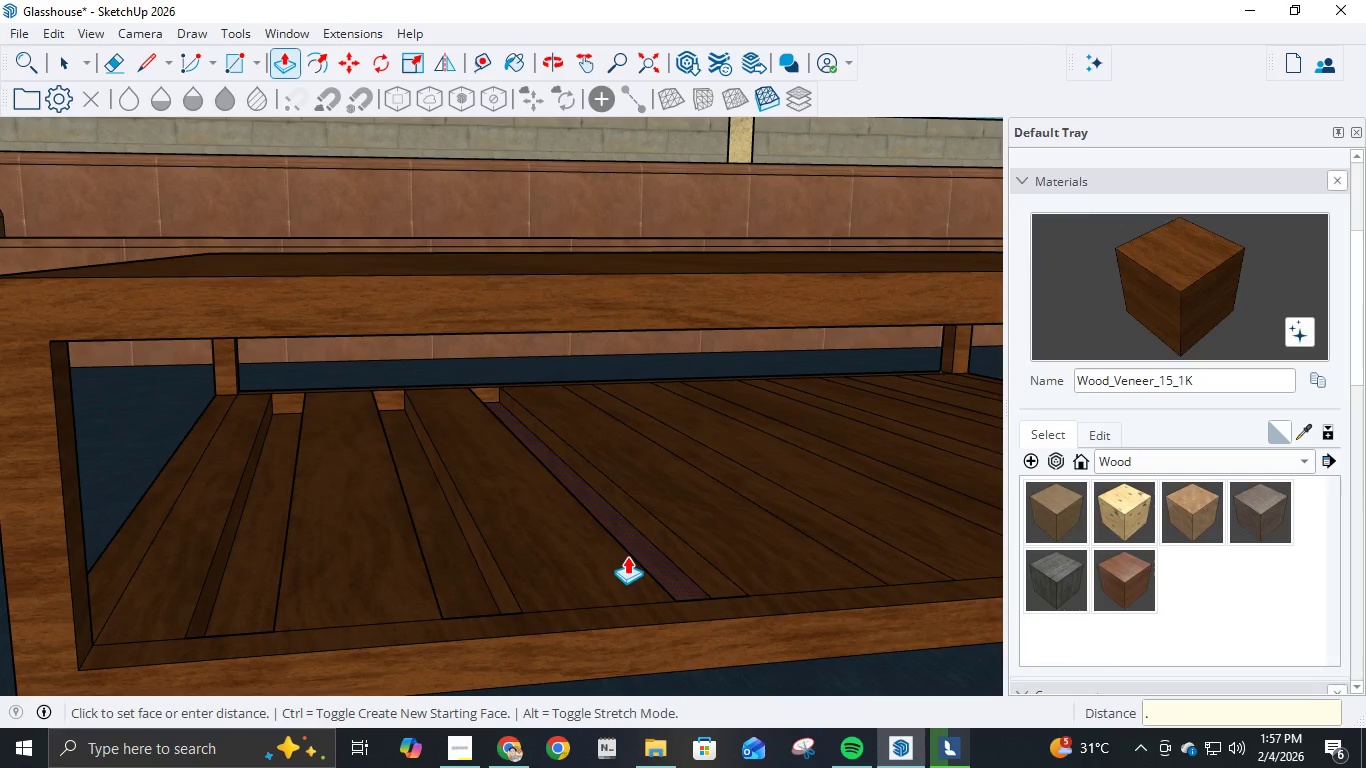 
key(Numpad0)
 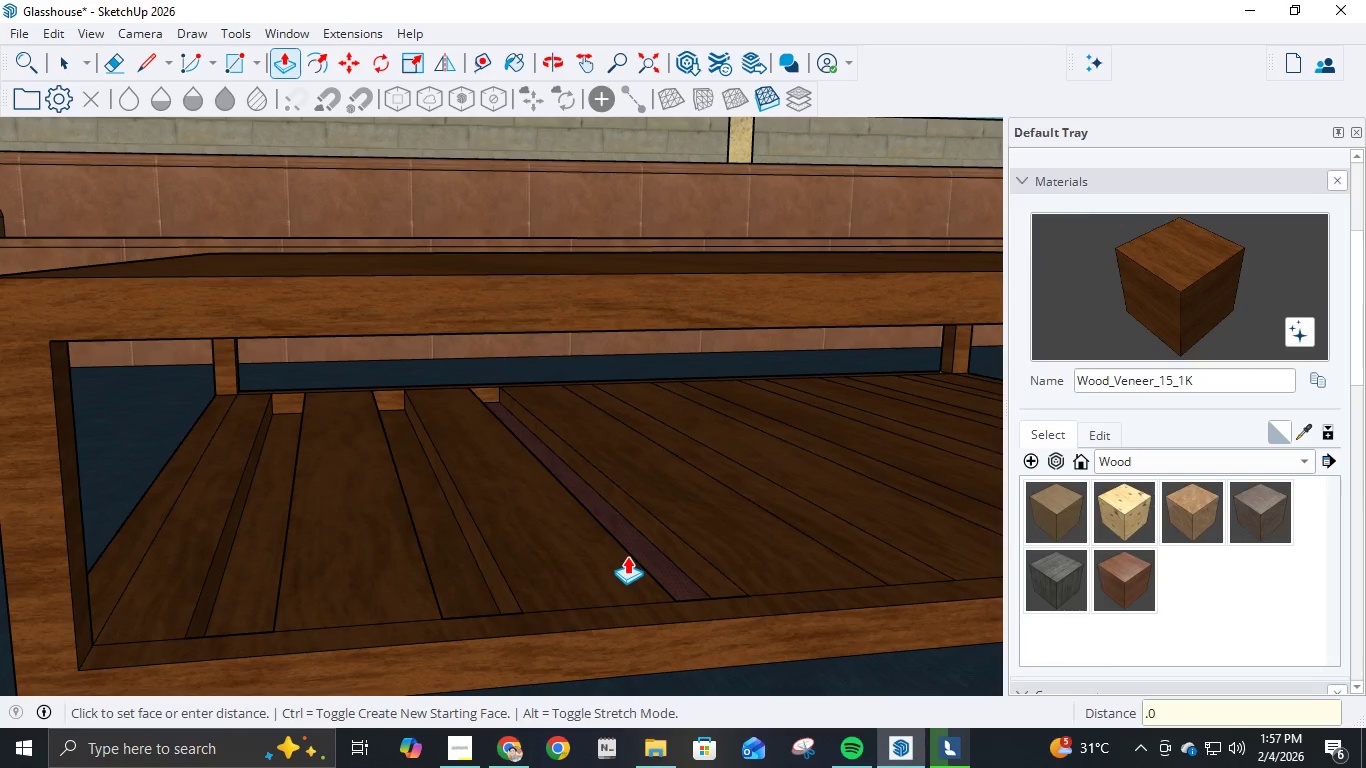 
key(Numpad5)
 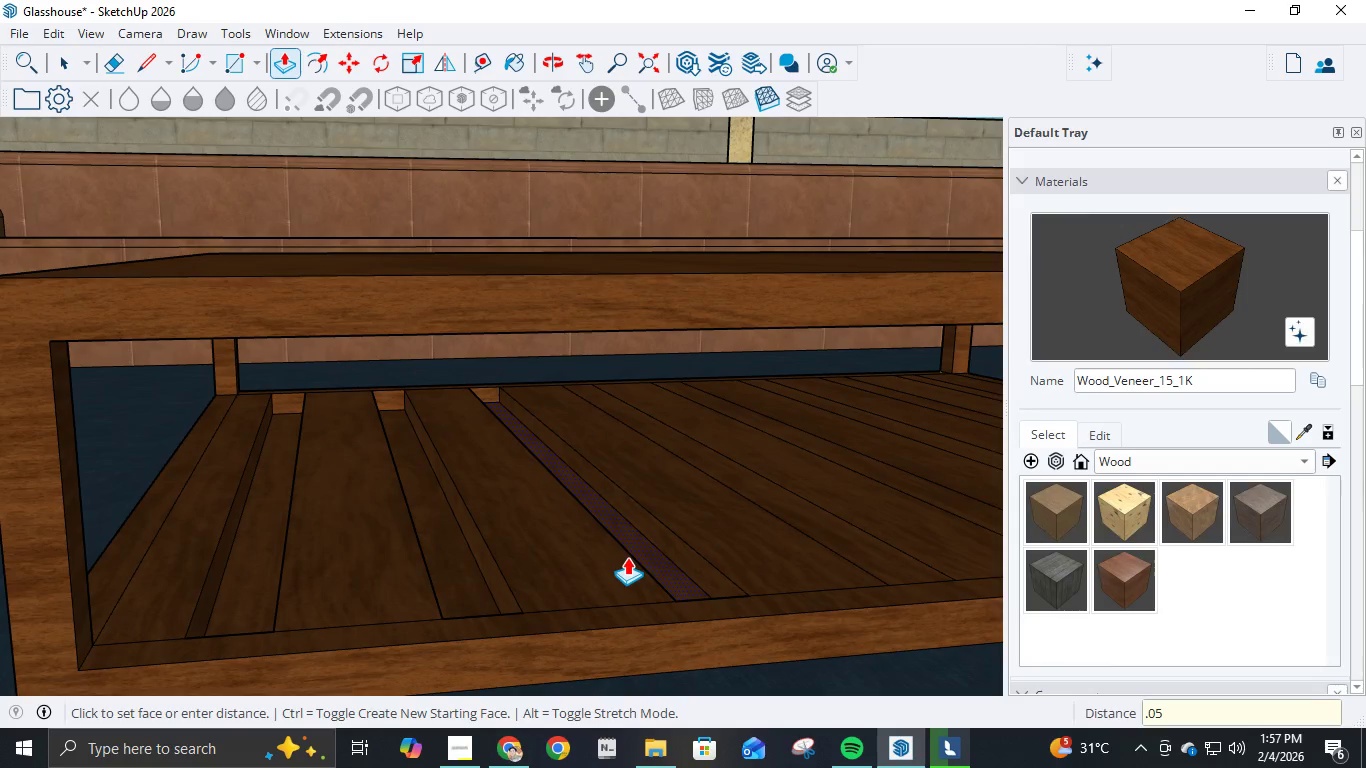 
key(NumpadEnter)
 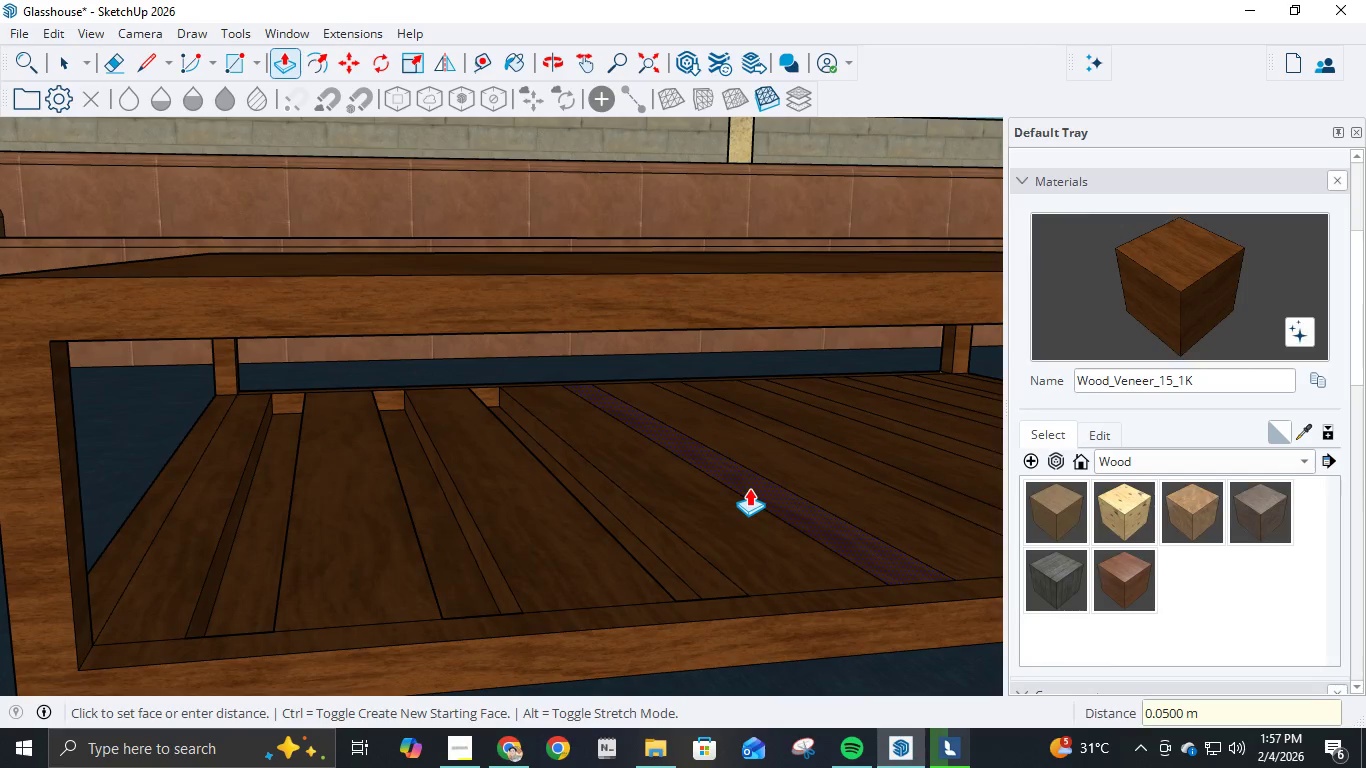 
left_click([749, 488])
 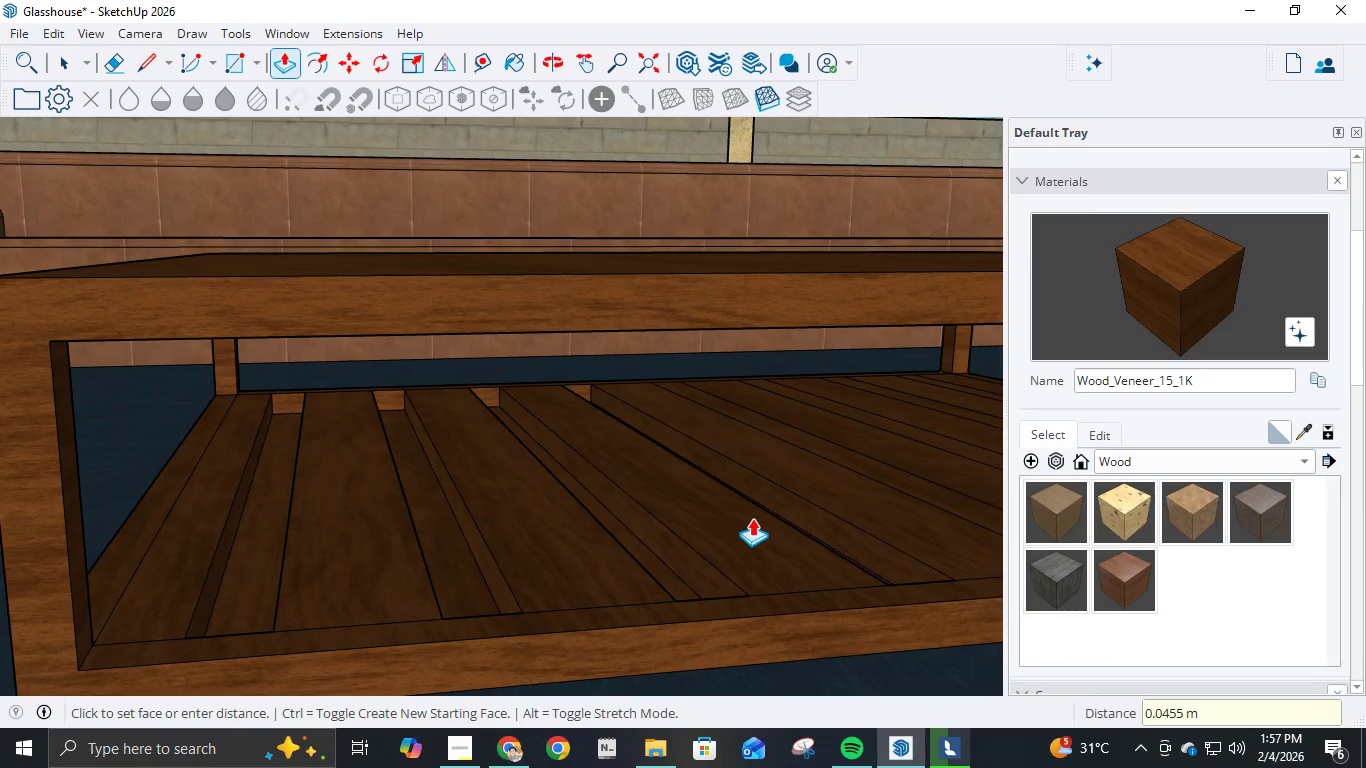 
key(NumpadDecimal)
 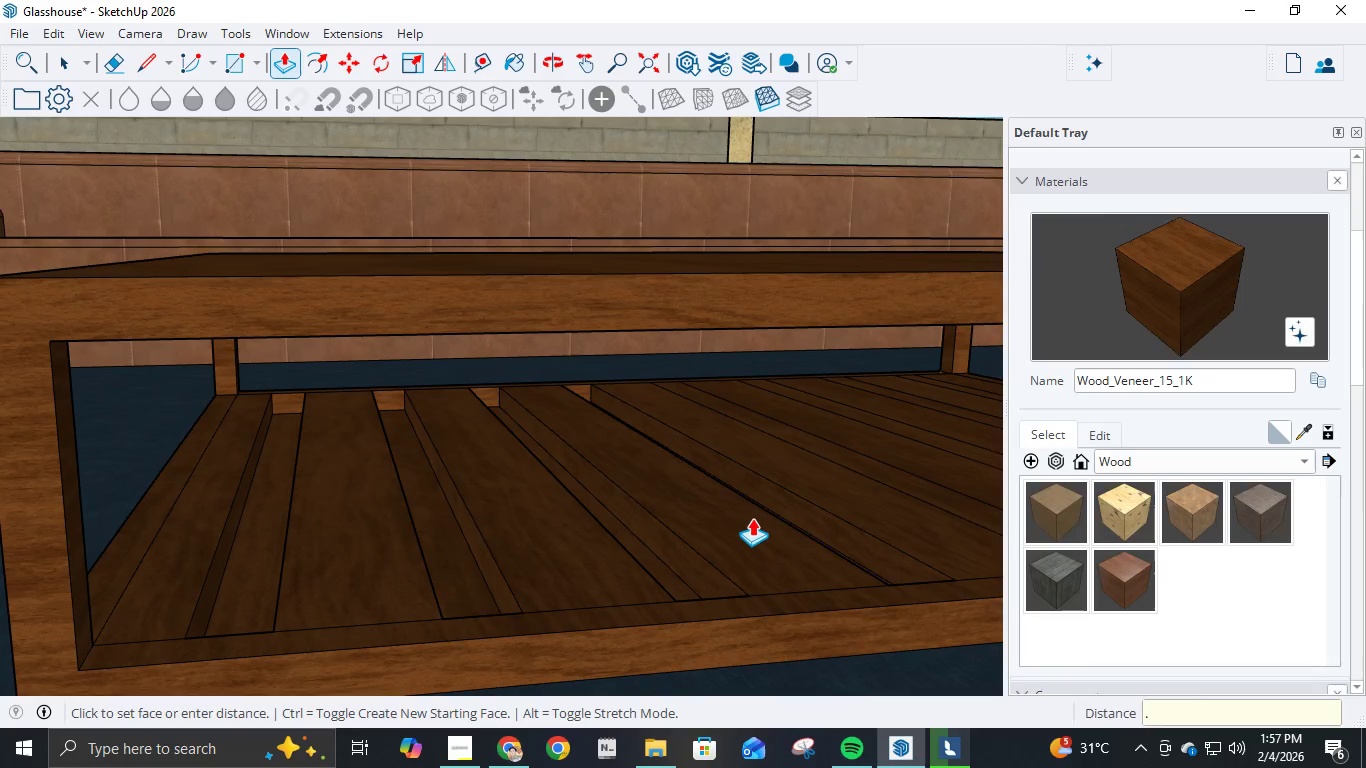 
key(Numpad0)
 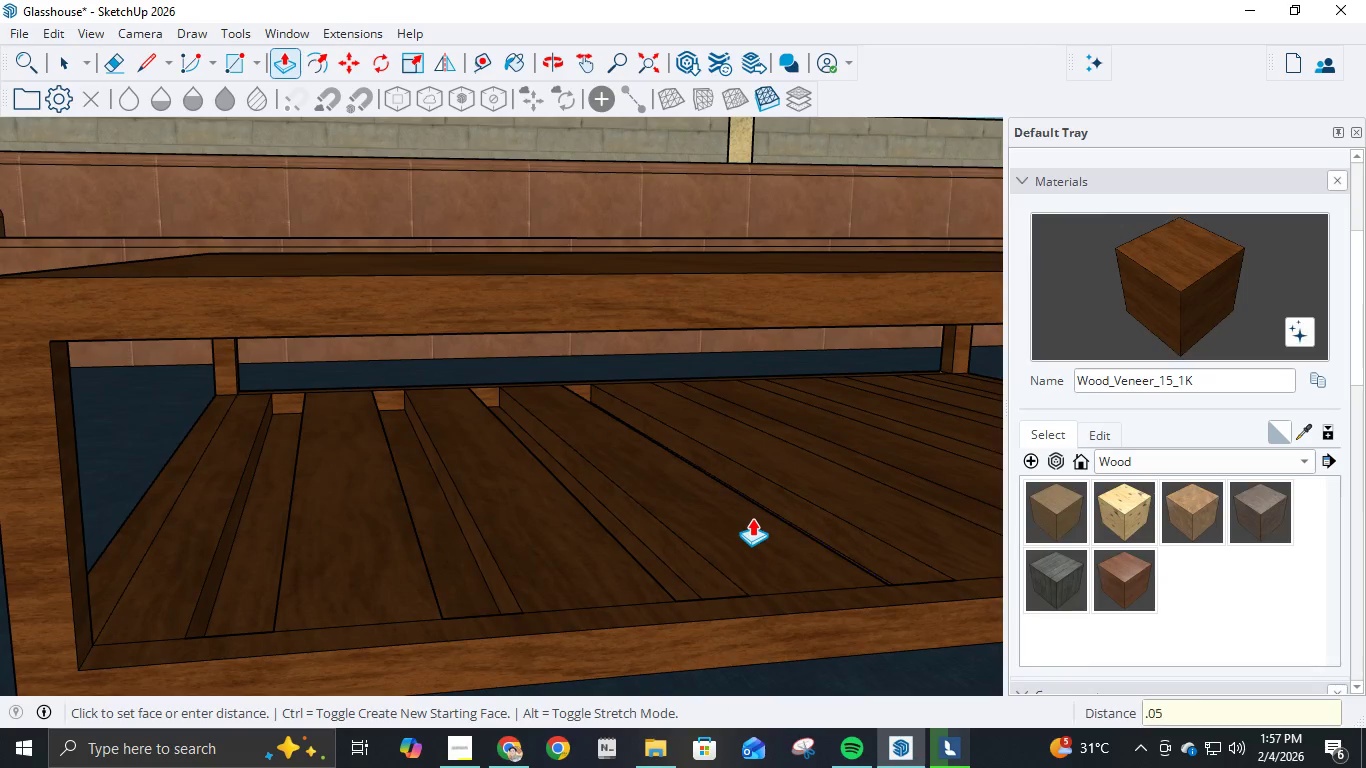 
key(Numpad5)
 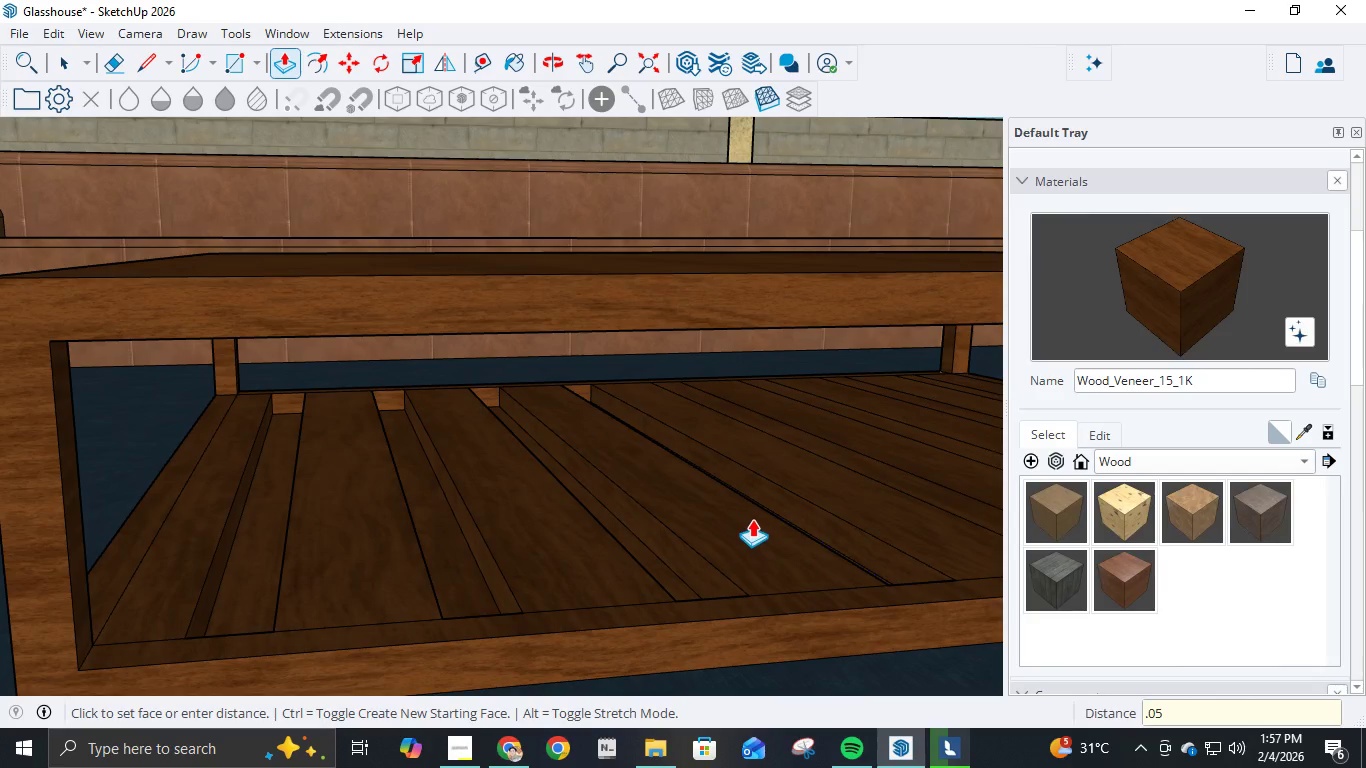 
key(NumpadEnter)
 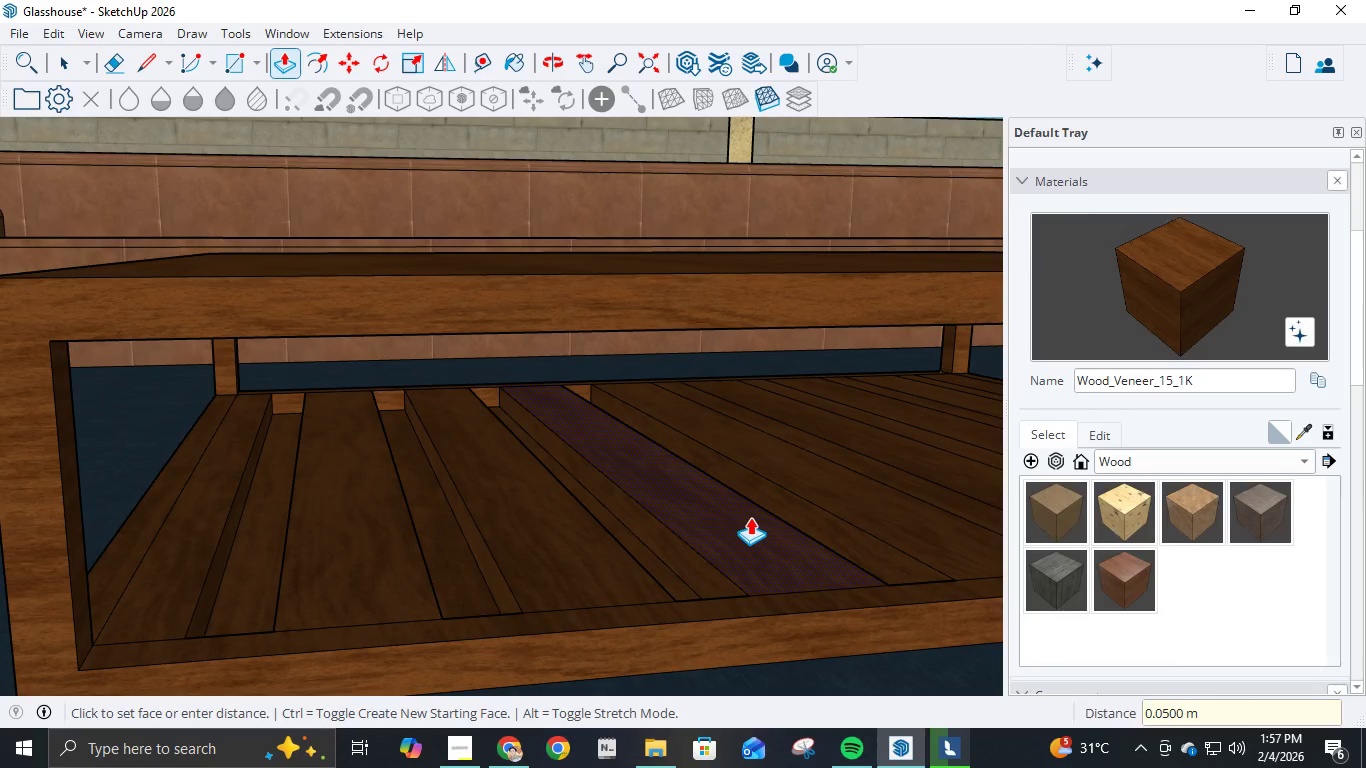 
hold_key(key=ShiftLeft, duration=1.14)
 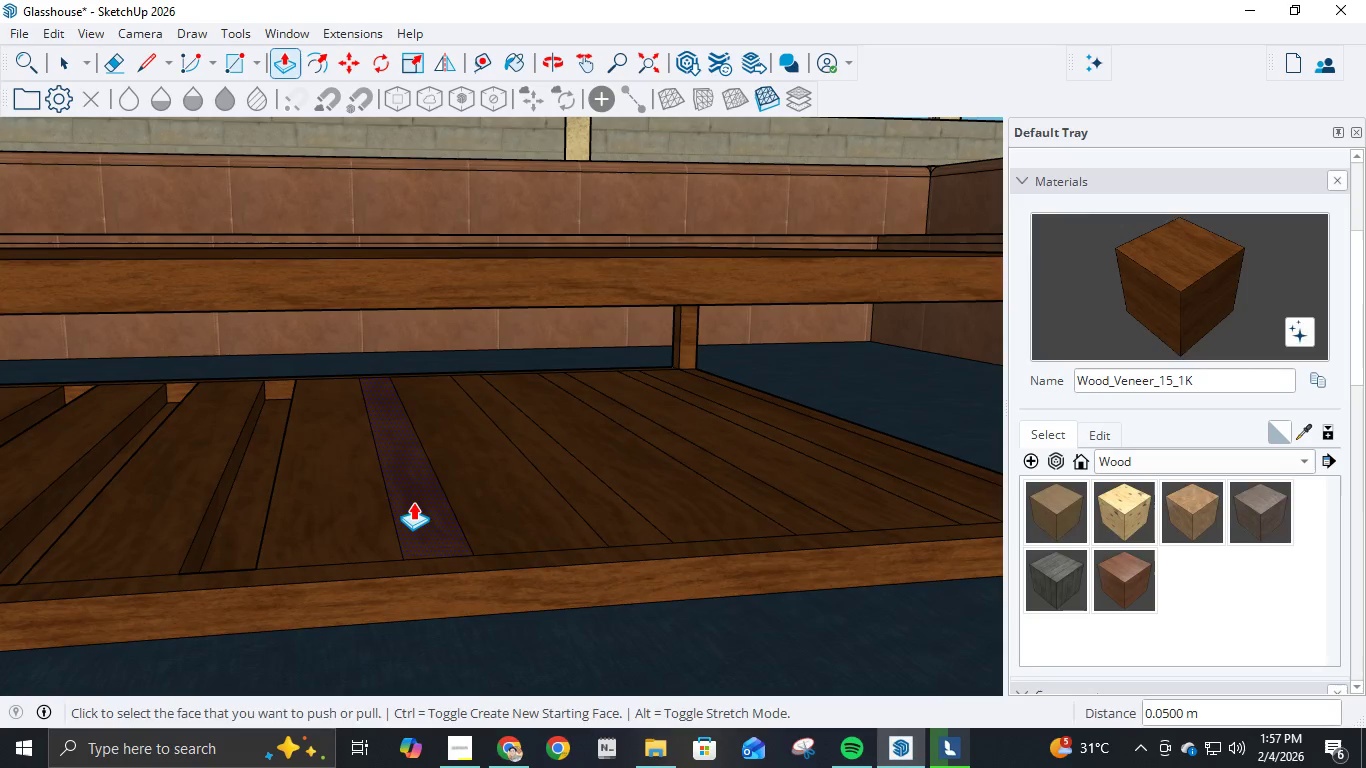 
left_click([413, 502])
 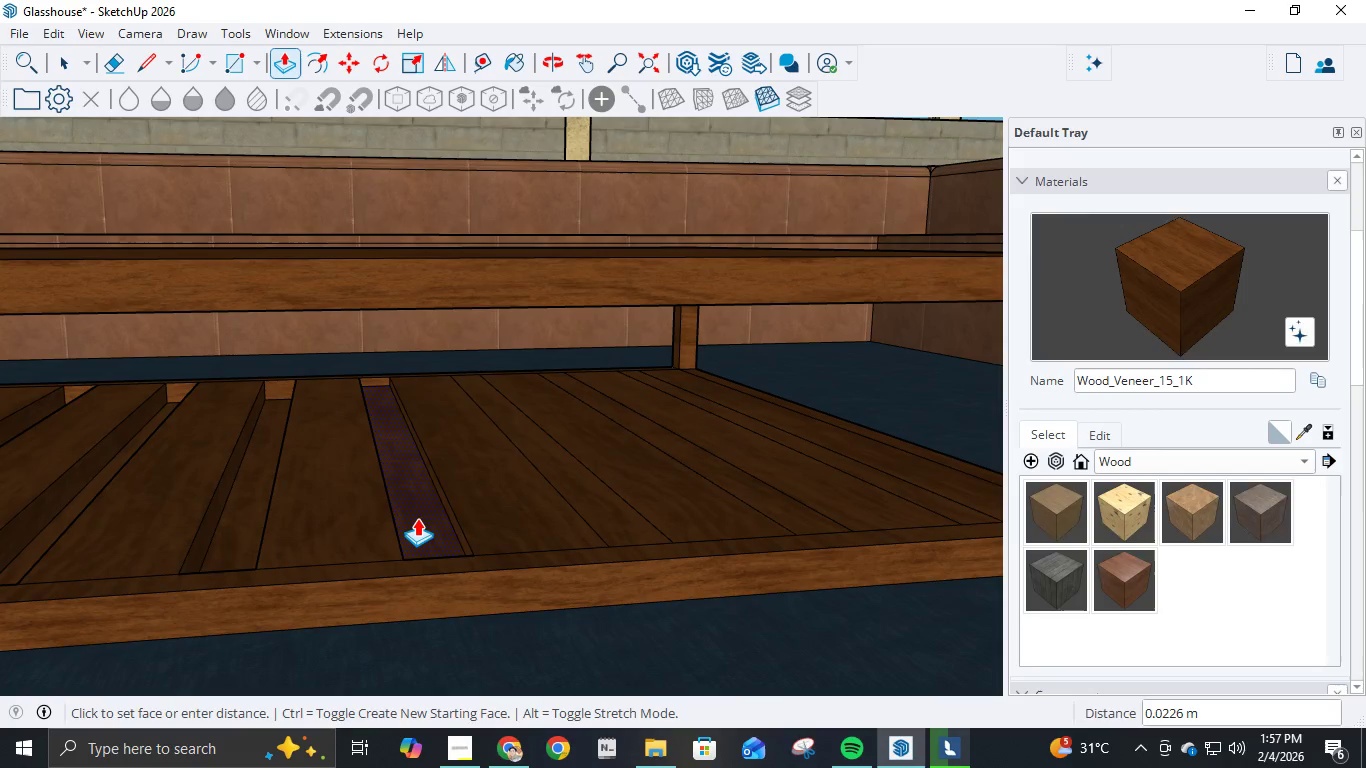 
key(NumpadDecimal)
 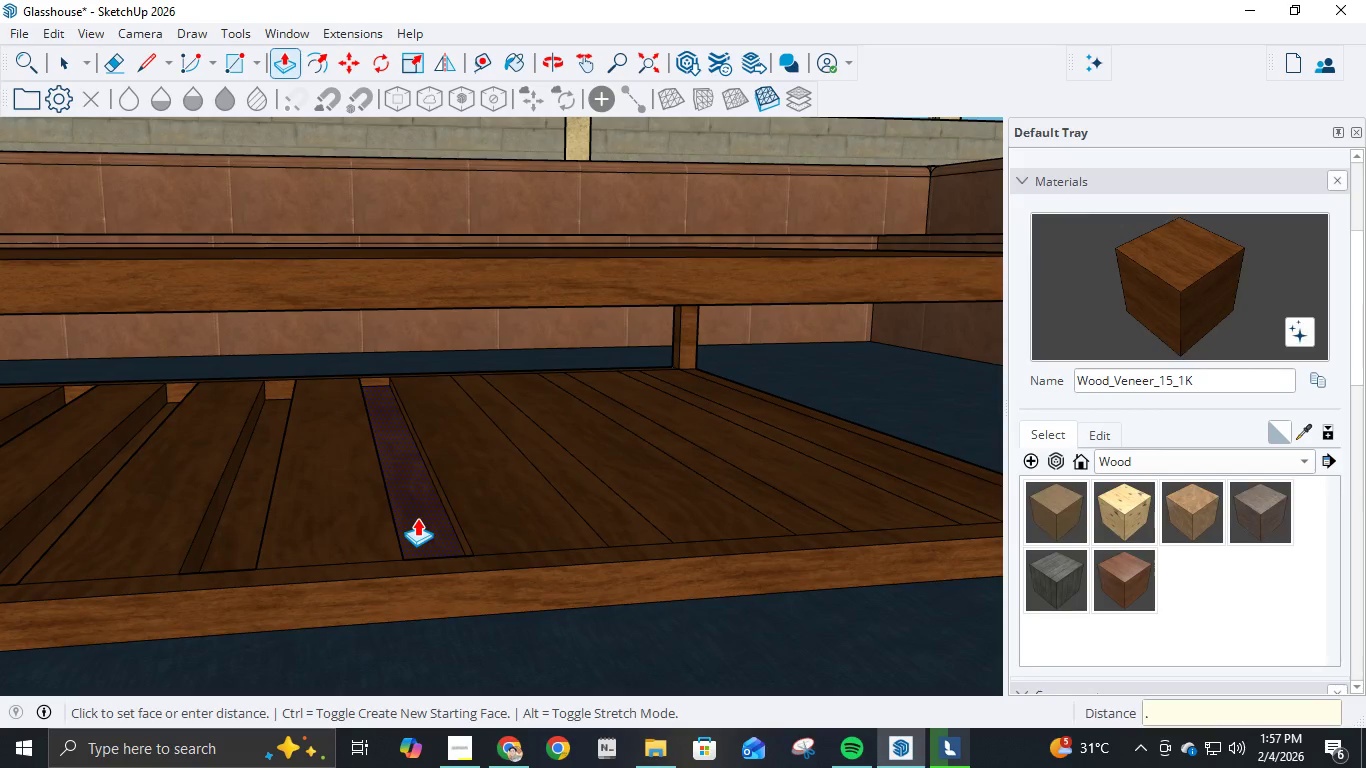 
key(Numpad0)
 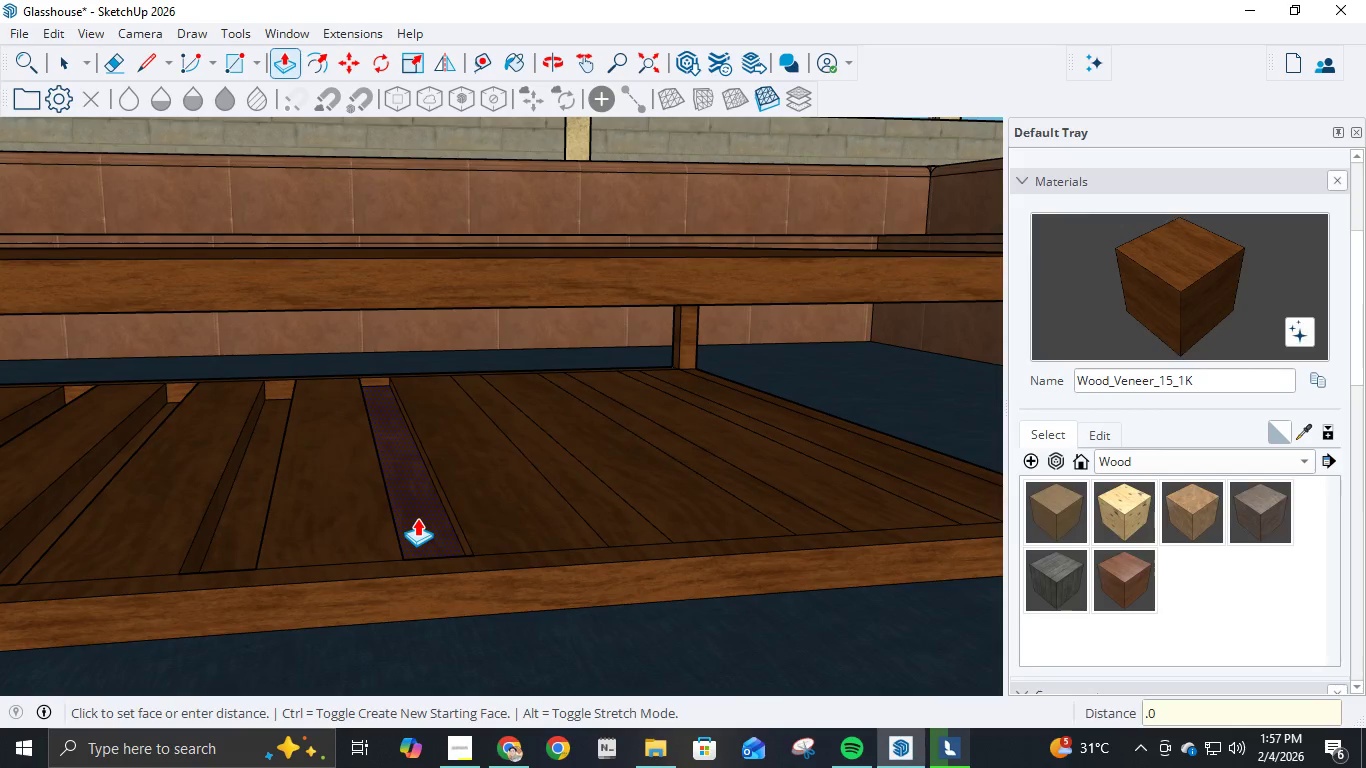 
key(Numpad5)
 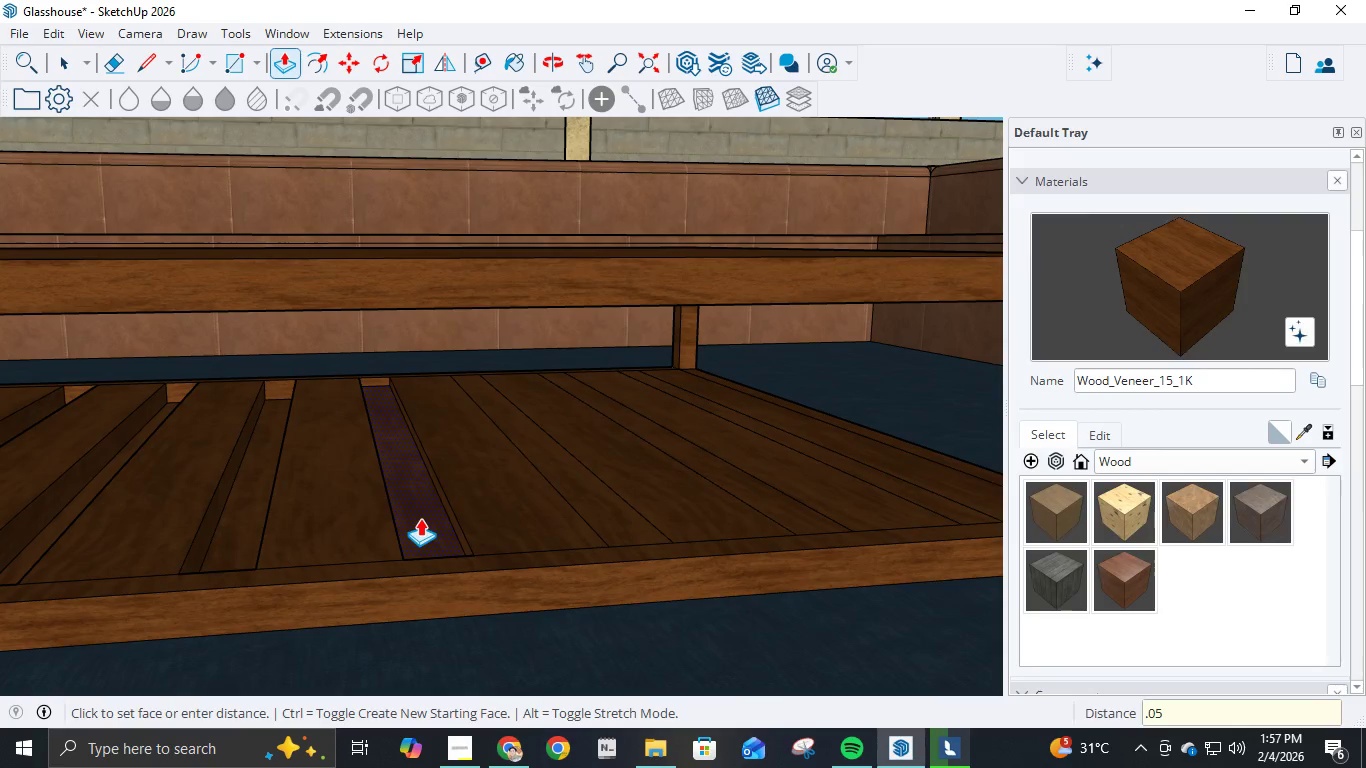 
key(NumpadEnter)
 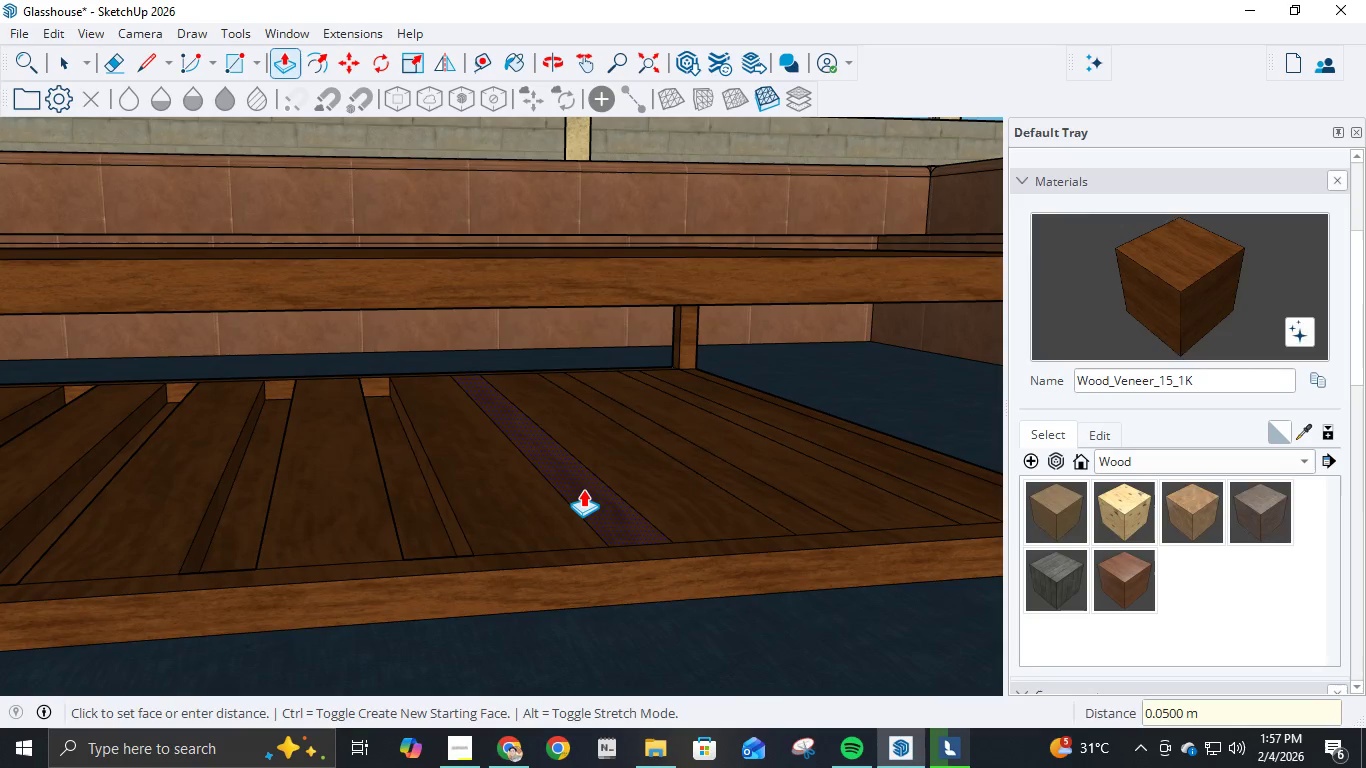 
left_click([583, 489])
 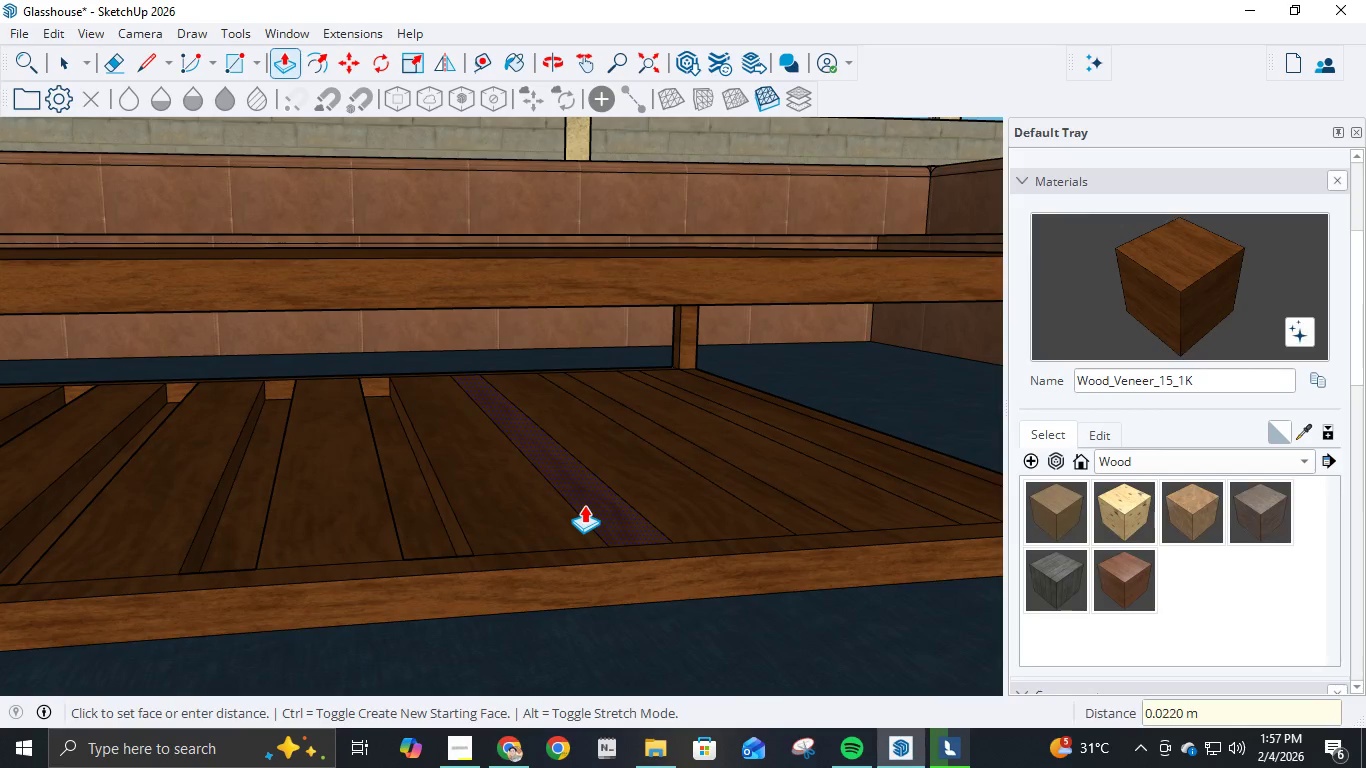 
key(NumpadDecimal)
 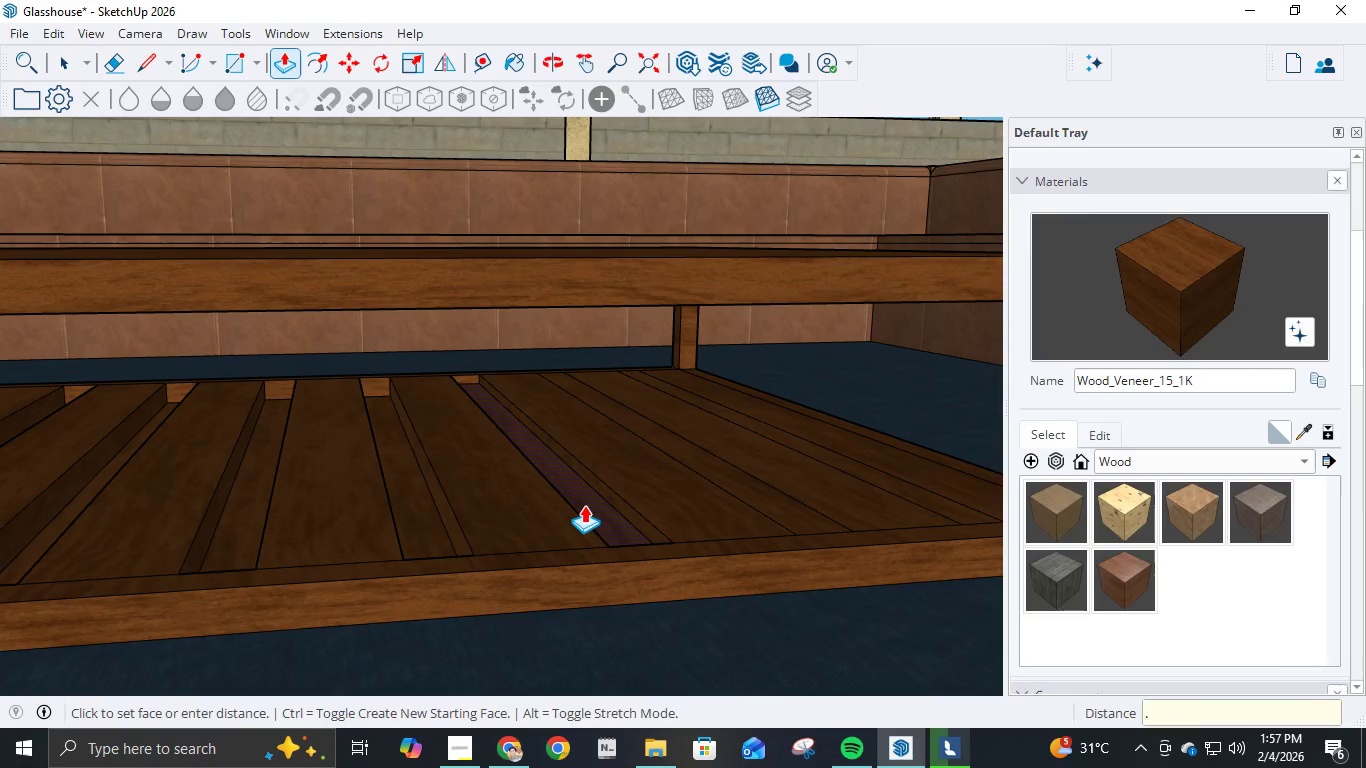 
key(Numpad0)
 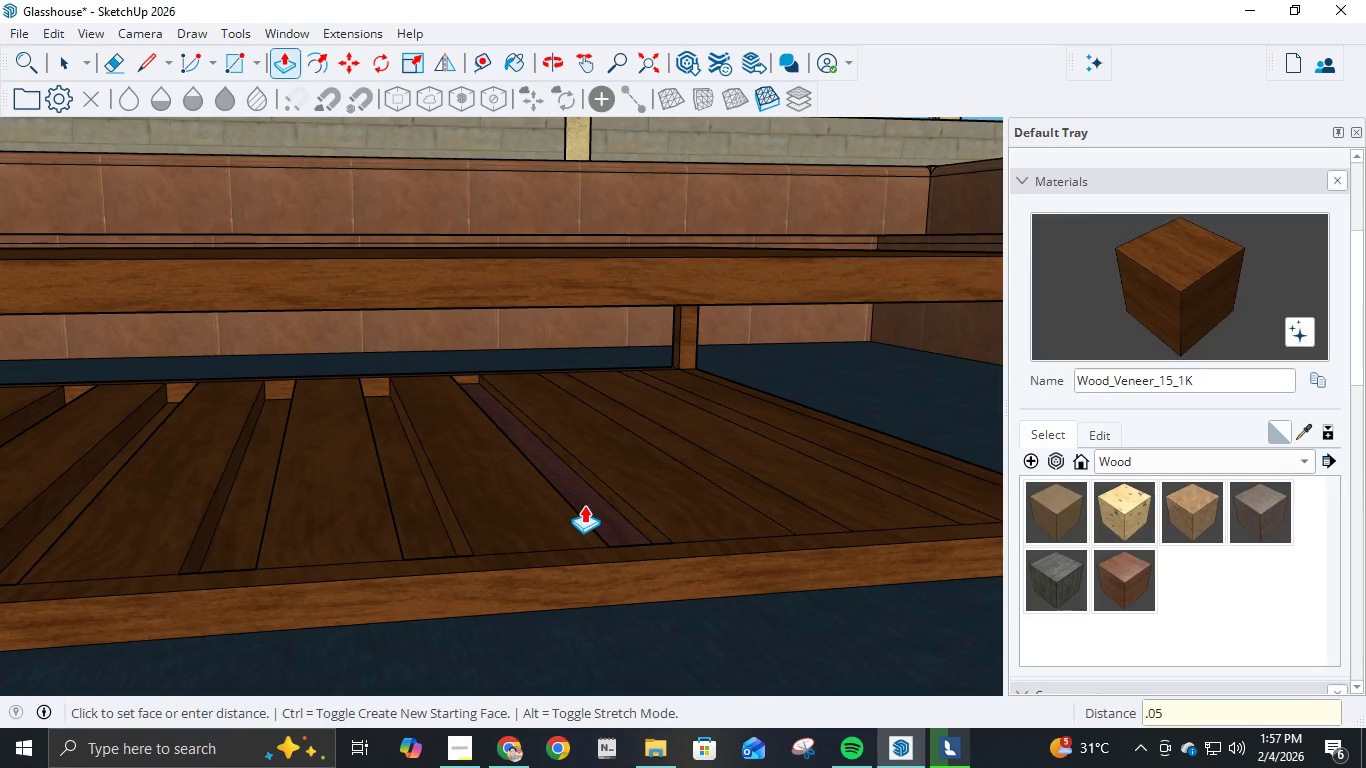 
key(Numpad5)
 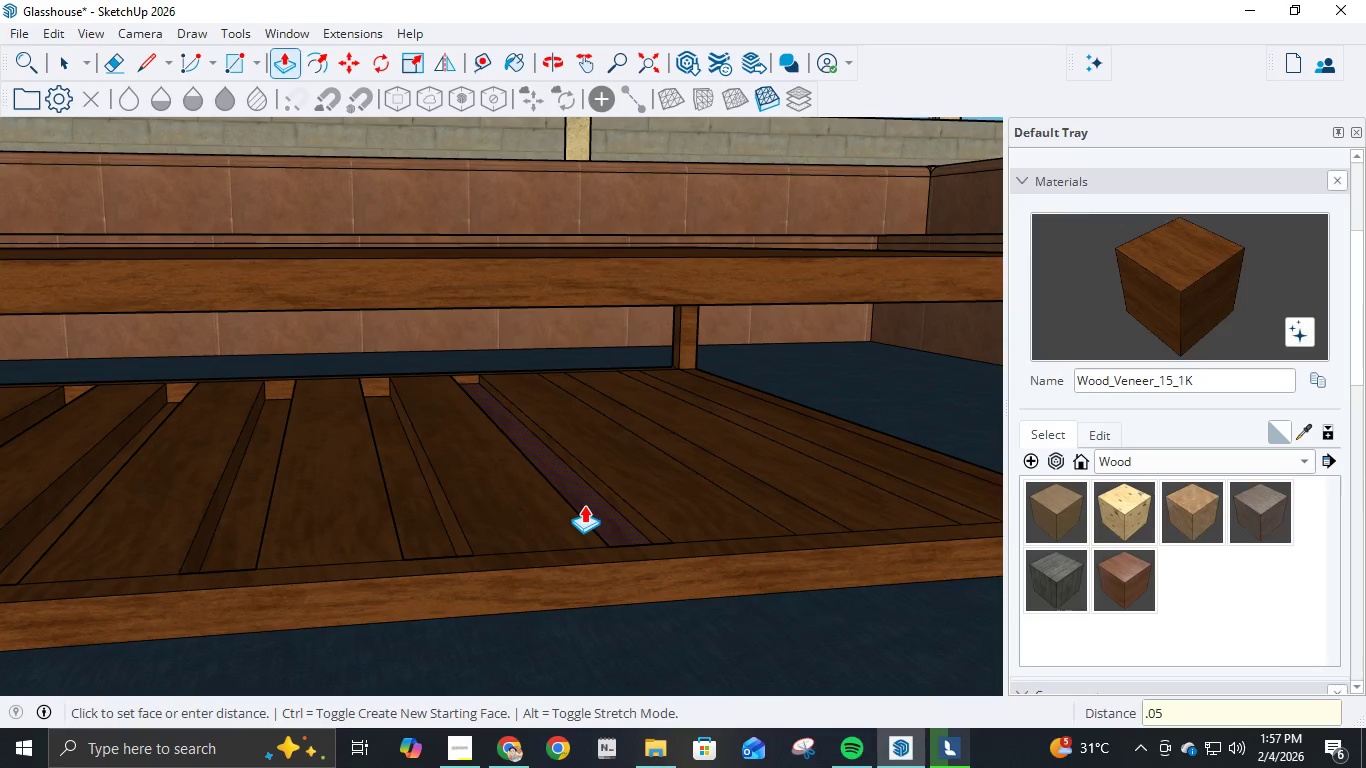 
key(NumpadEnter)
 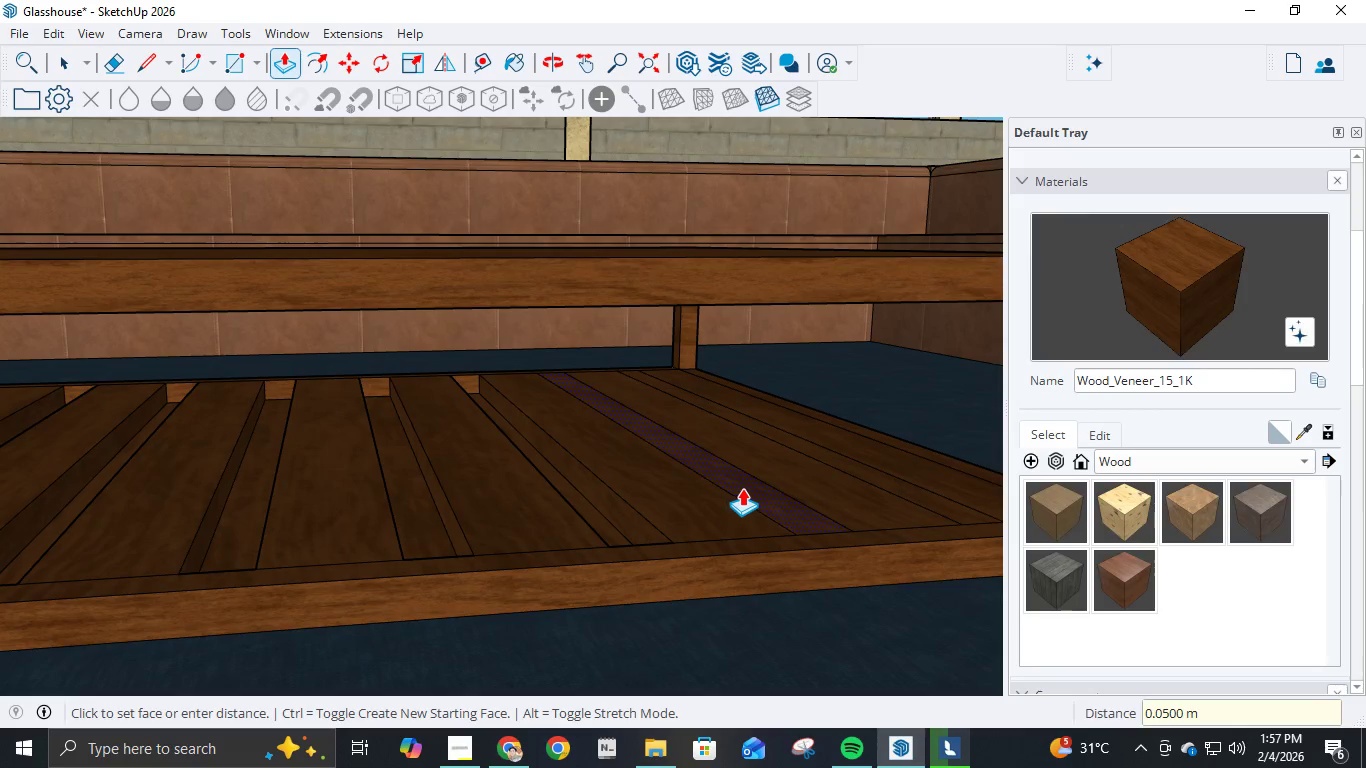 
left_click([743, 488])
 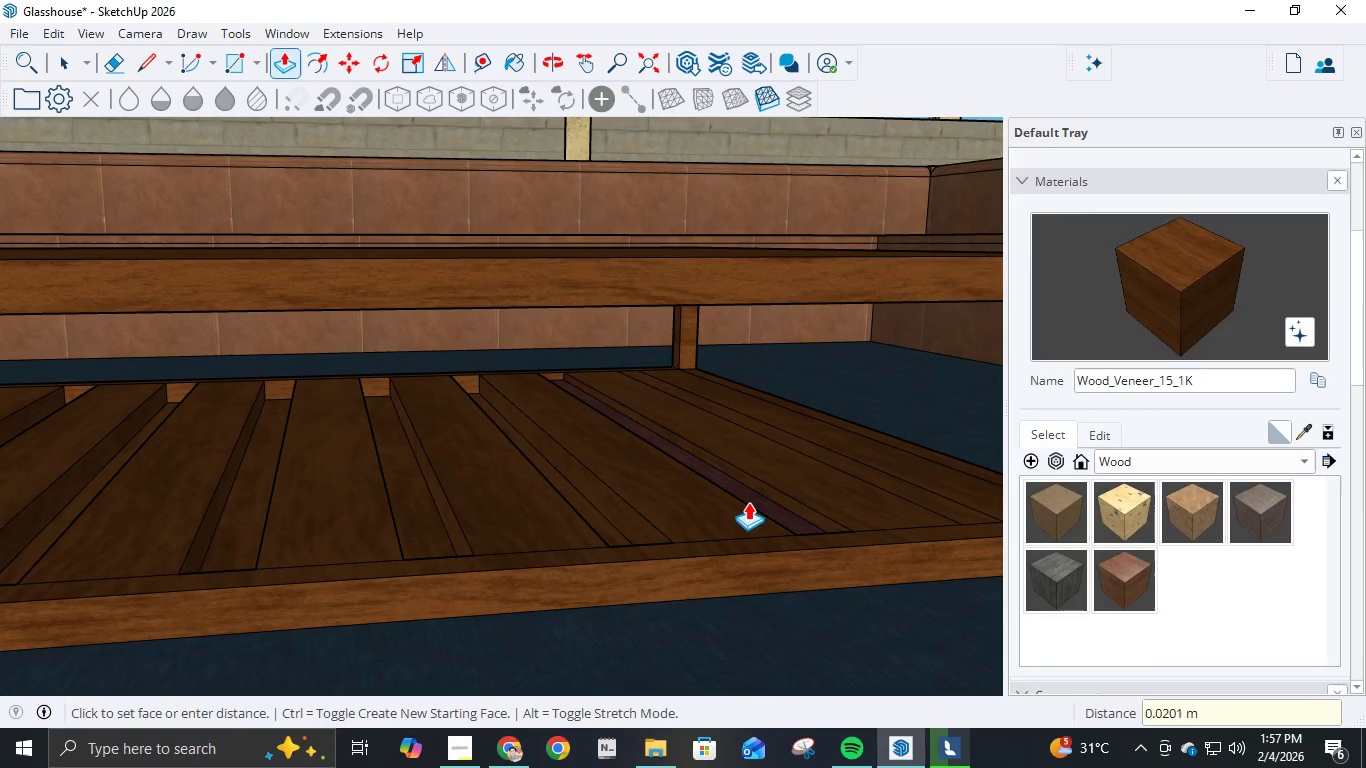 
key(NumpadDecimal)
 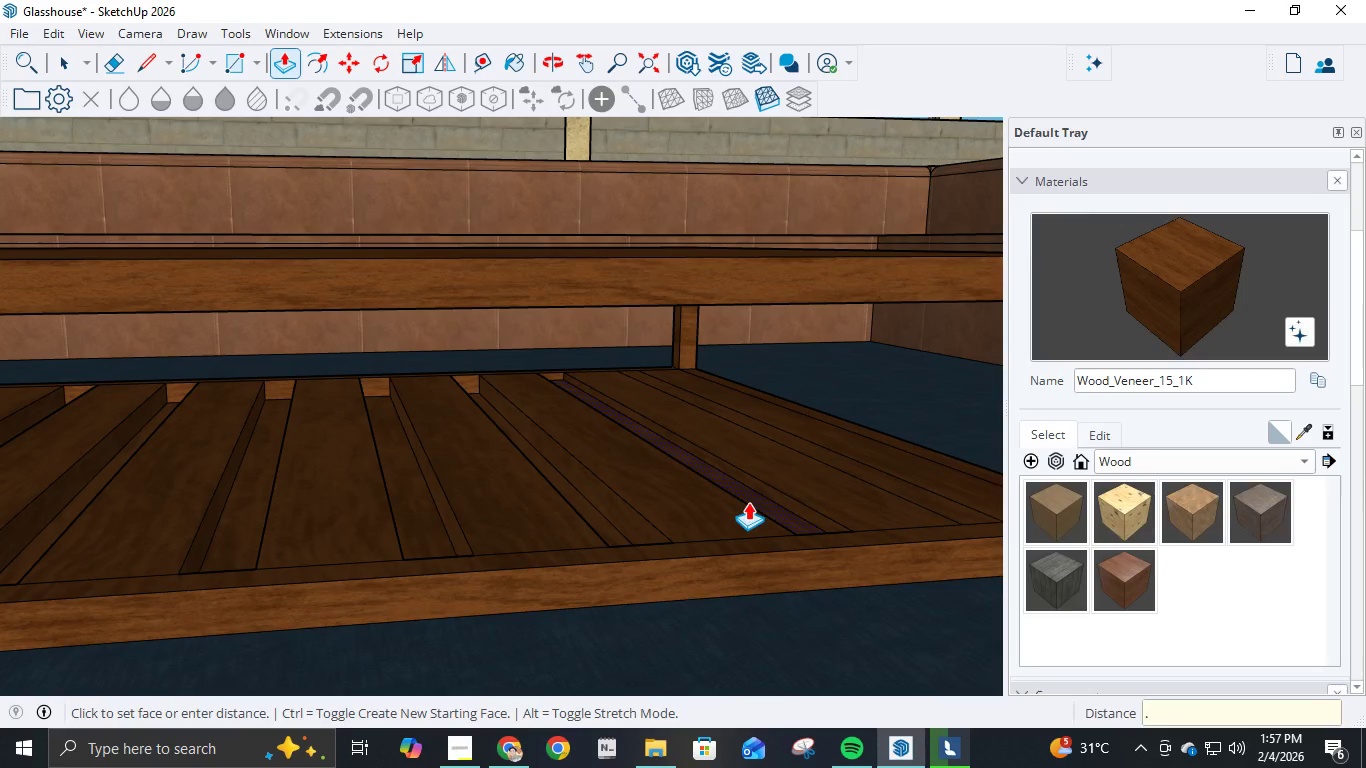 
key(Numpad0)
 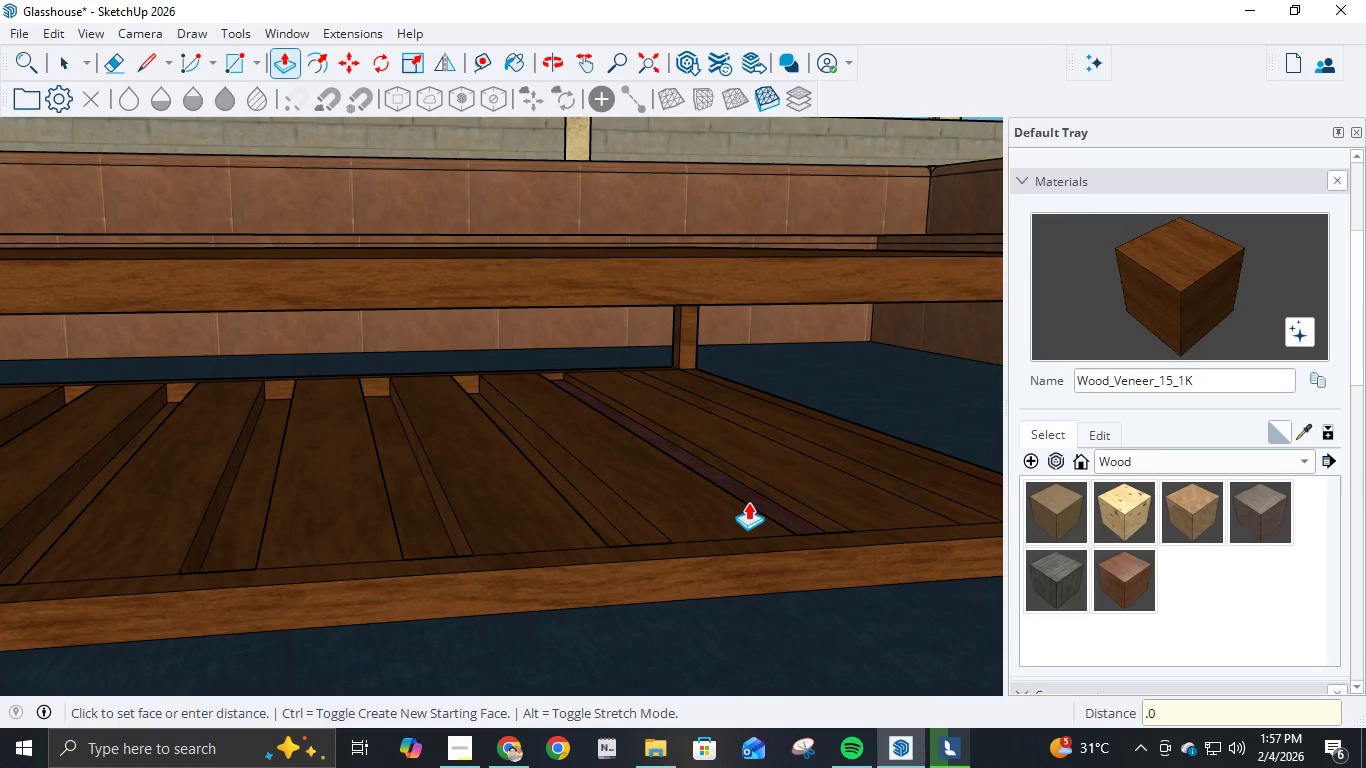 
key(Numpad5)
 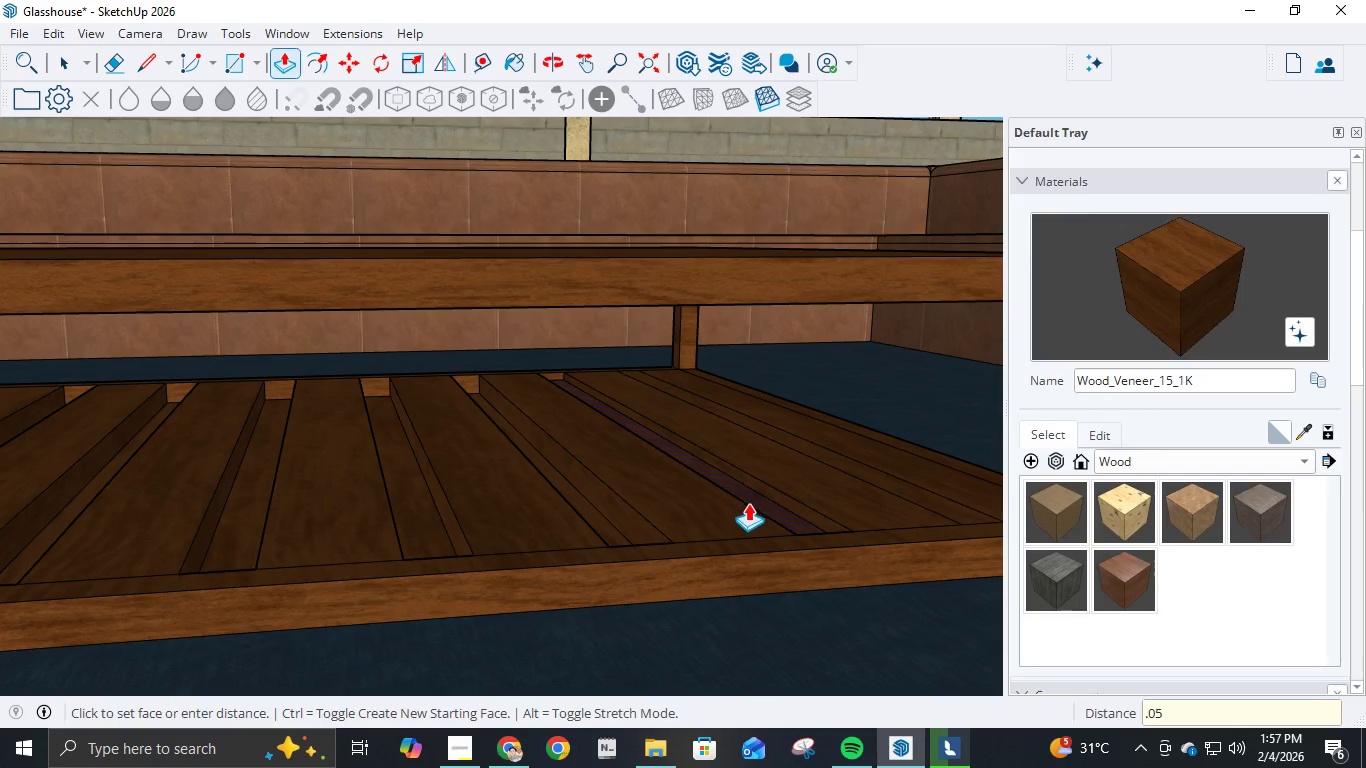 
key(NumpadEnter)
 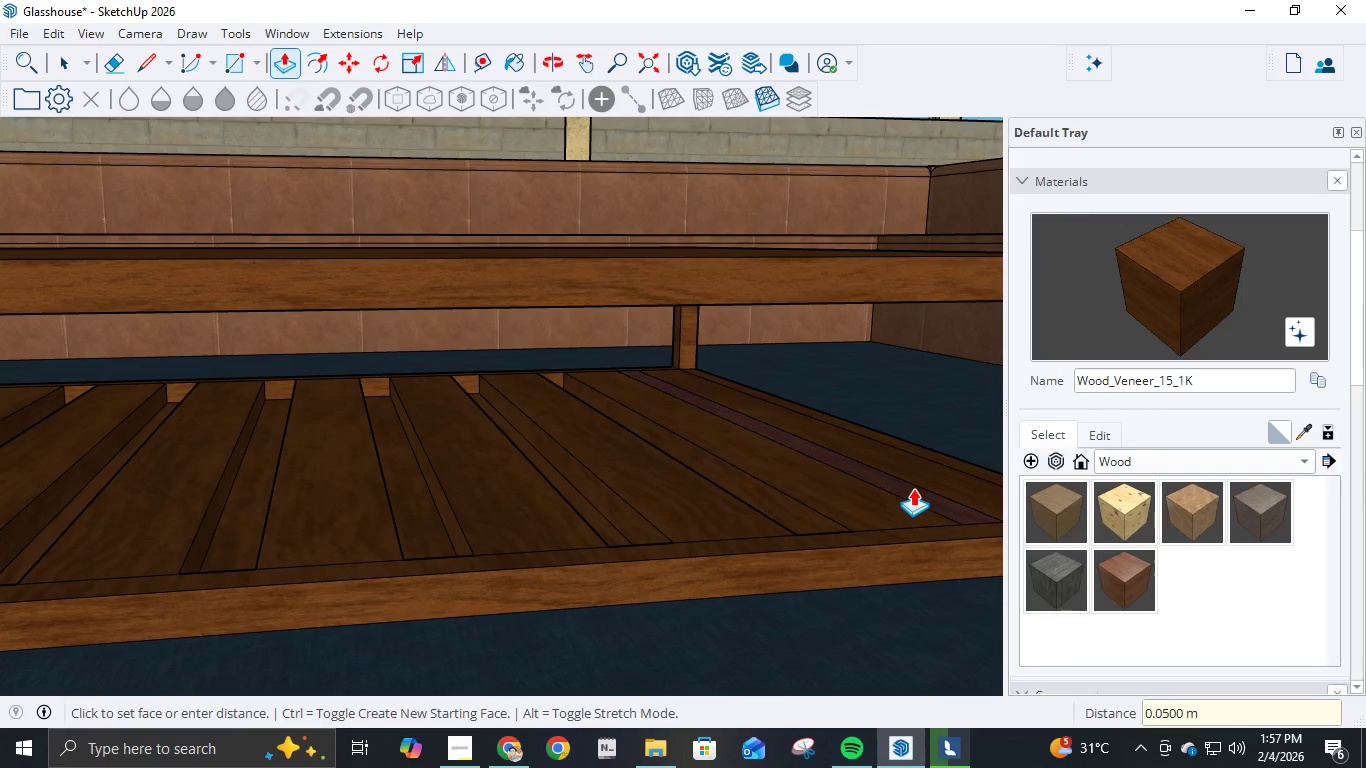 
double_click([913, 491])
 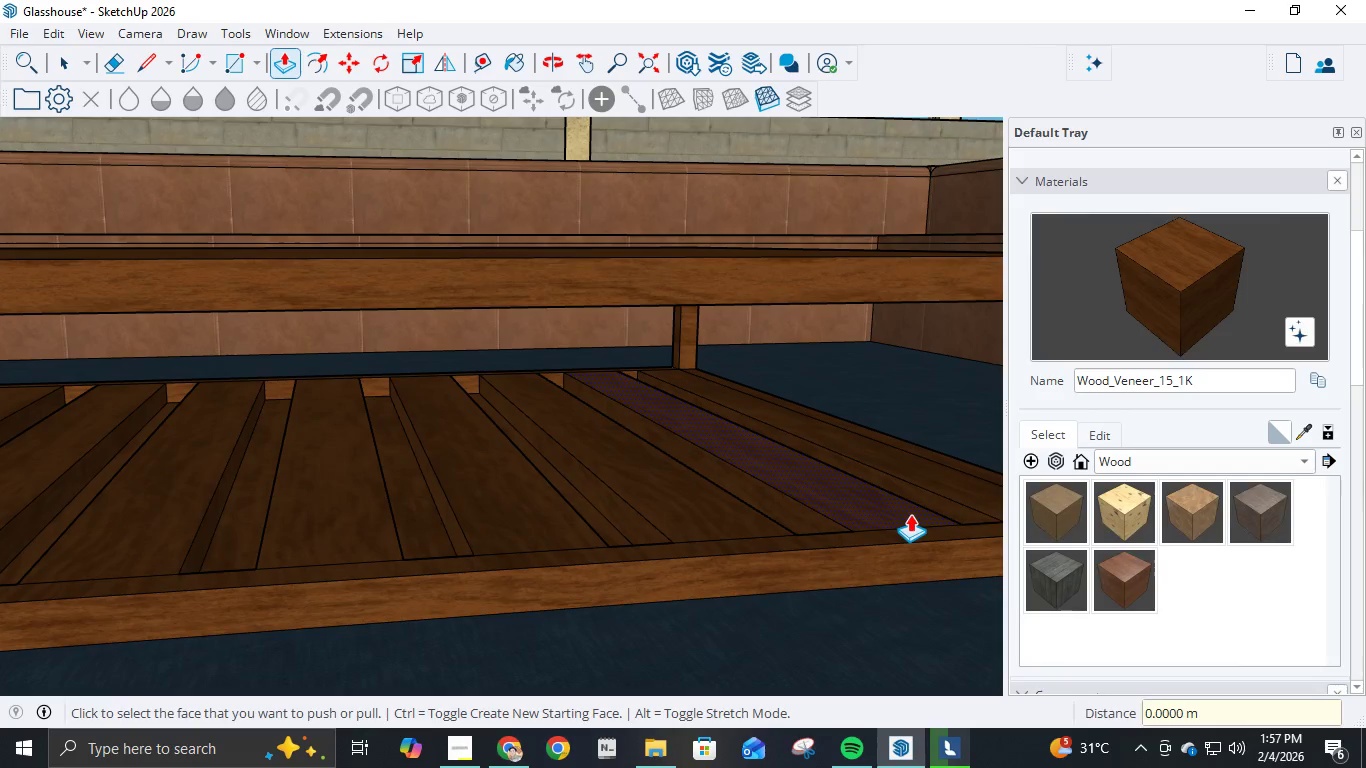 
key(Numpad0)
 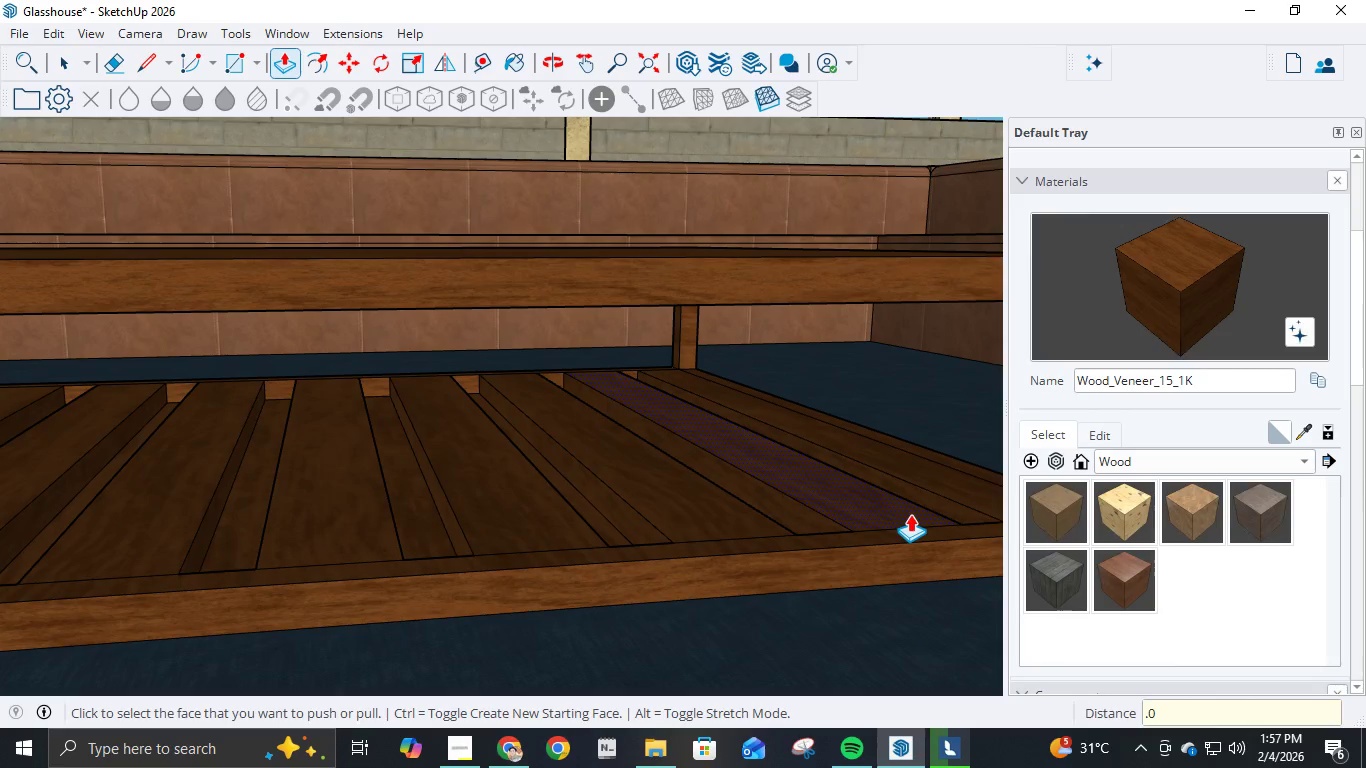 
key(Numpad5)
 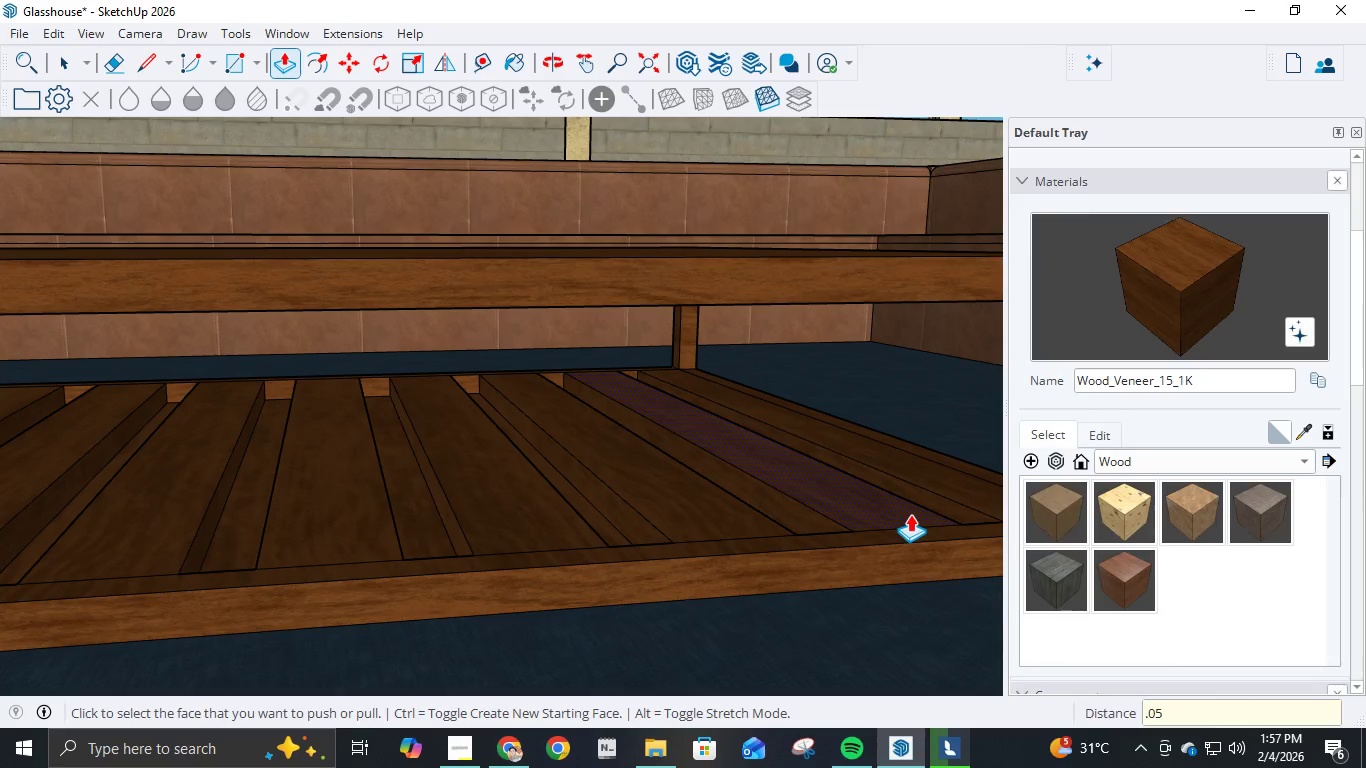 
key(NumpadEnter)
 